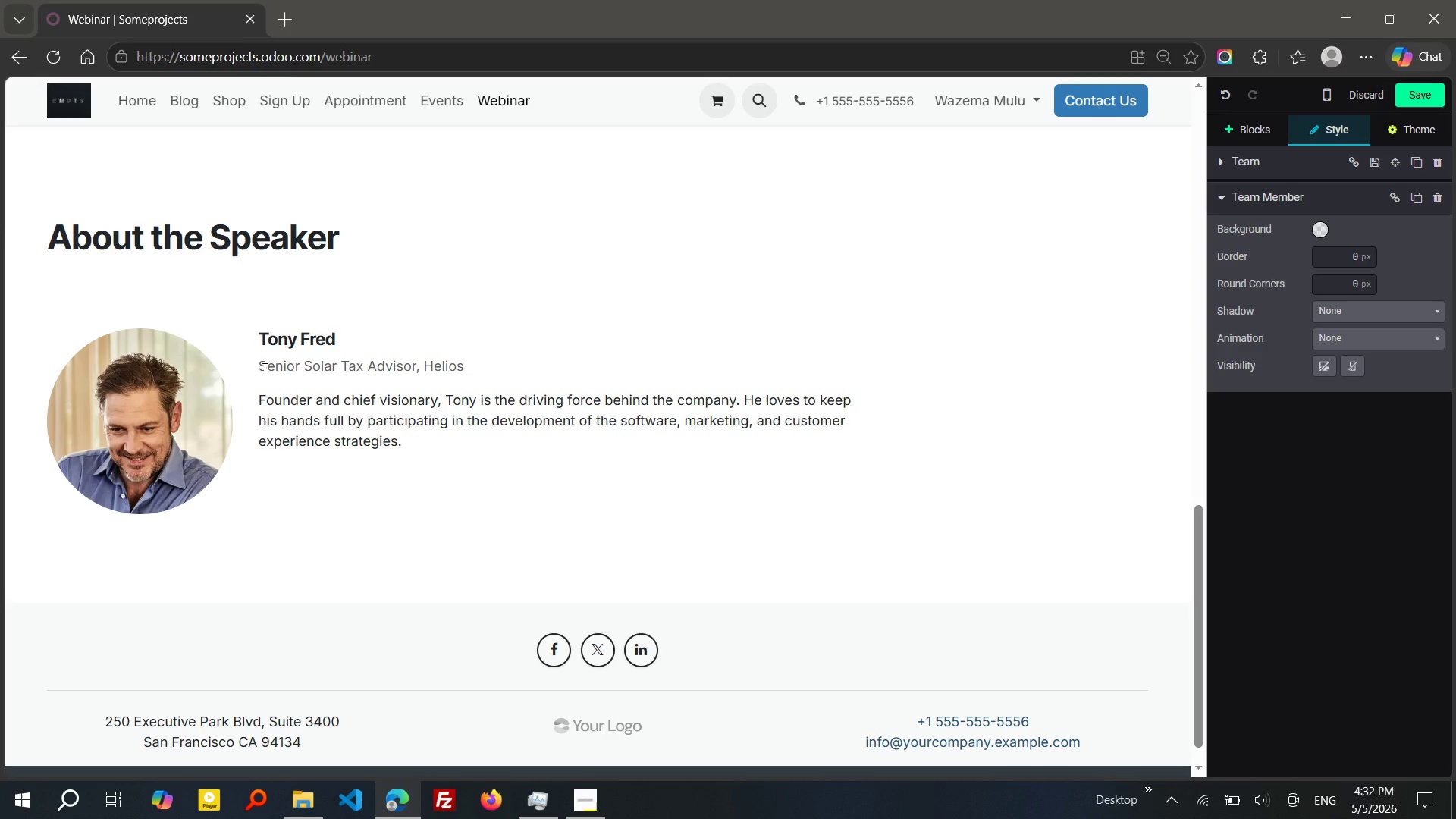 
wait(5.03)
 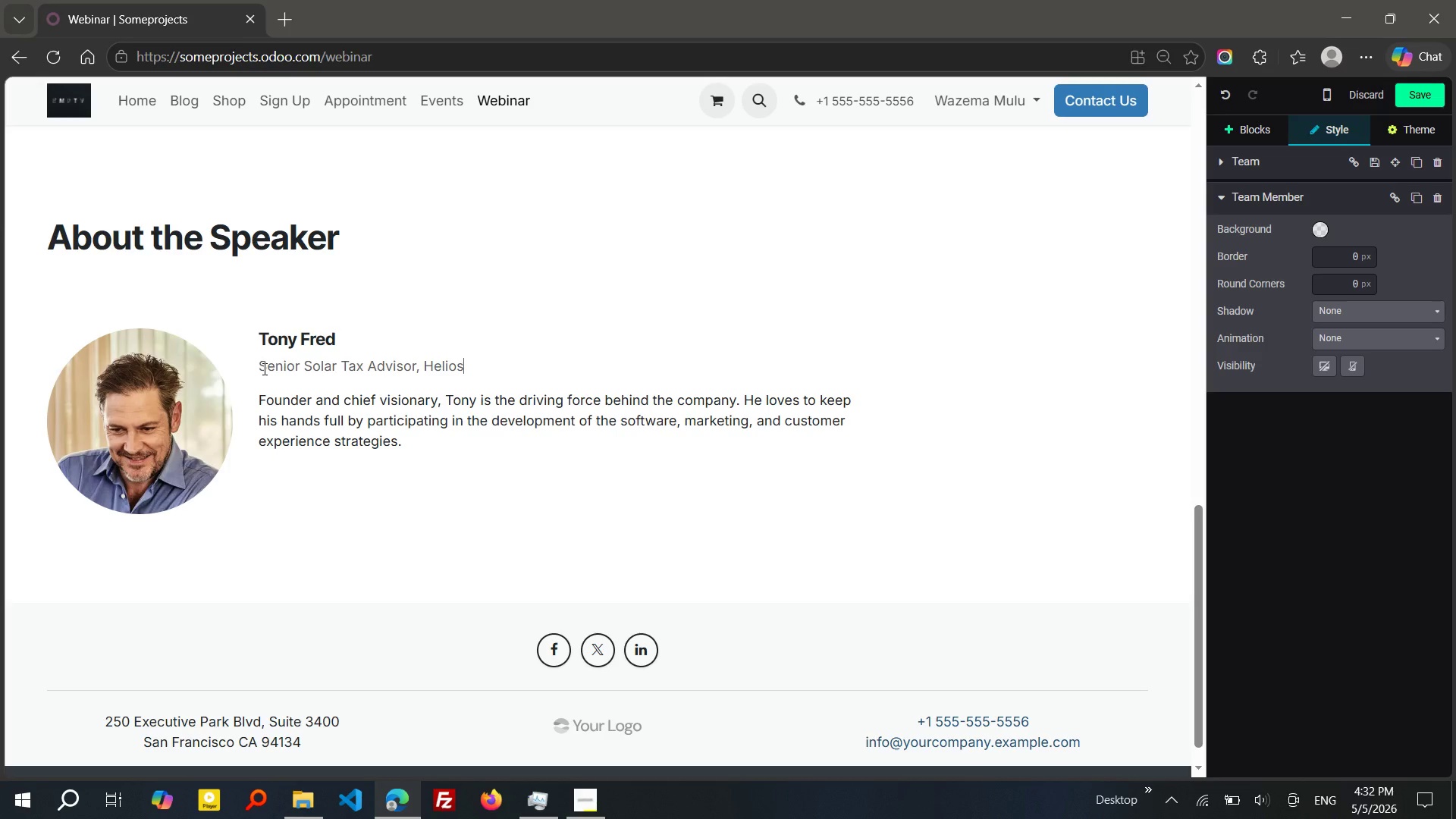 
type( Growth Partners)
 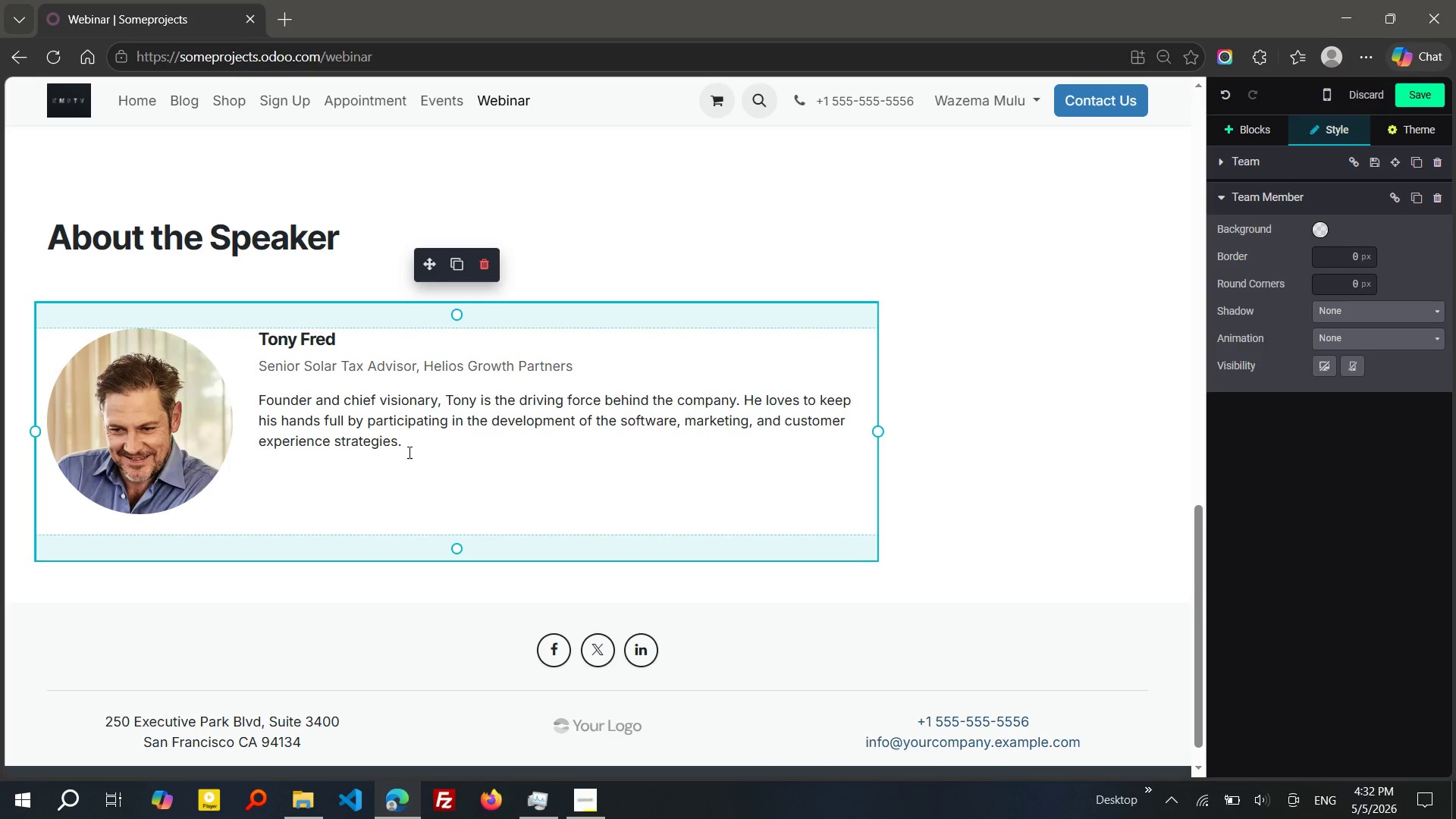 
left_click_drag(start_coordinate=[408, 451], to_coordinate=[255, 400])
 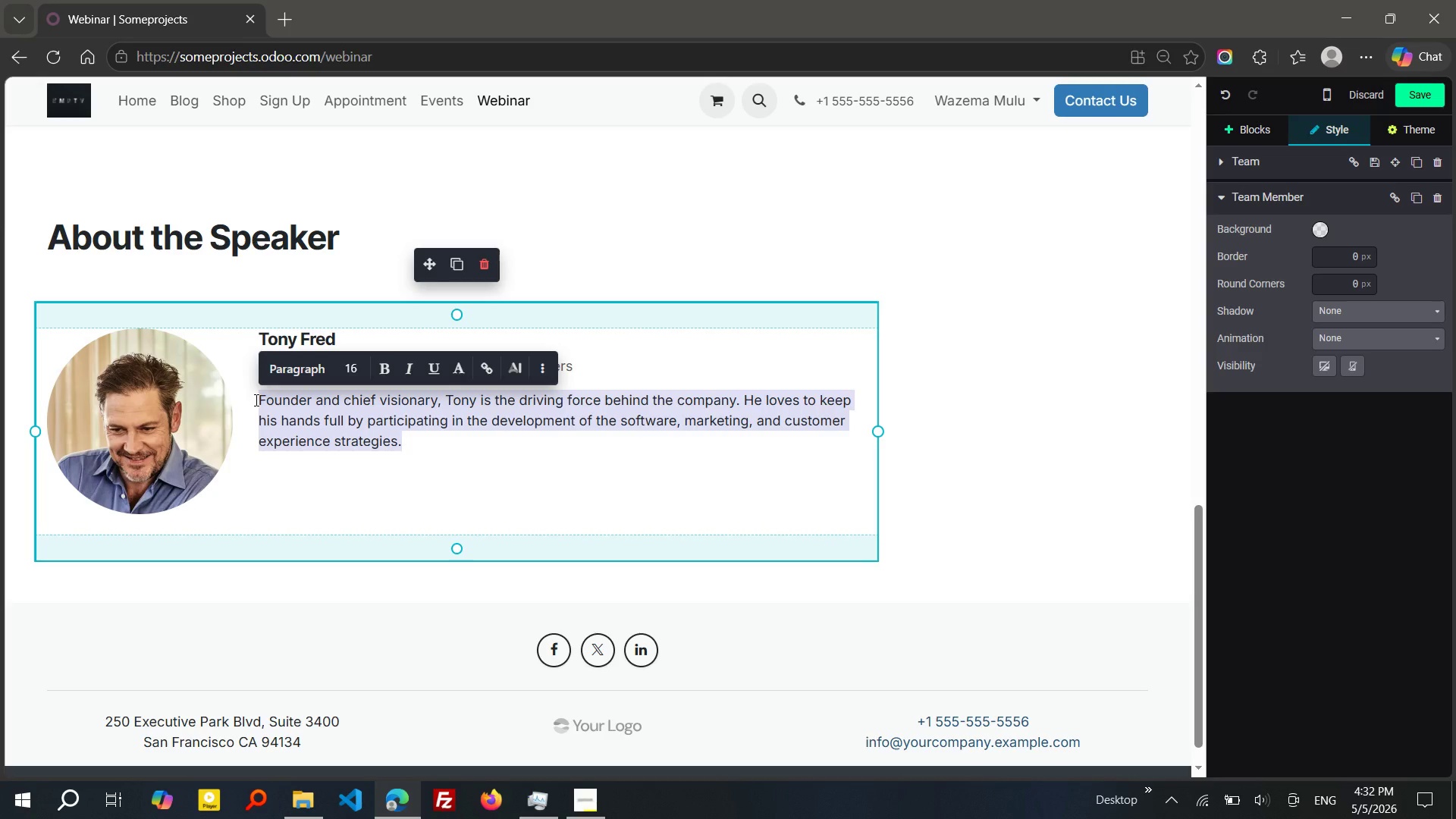 
wait(8.34)
 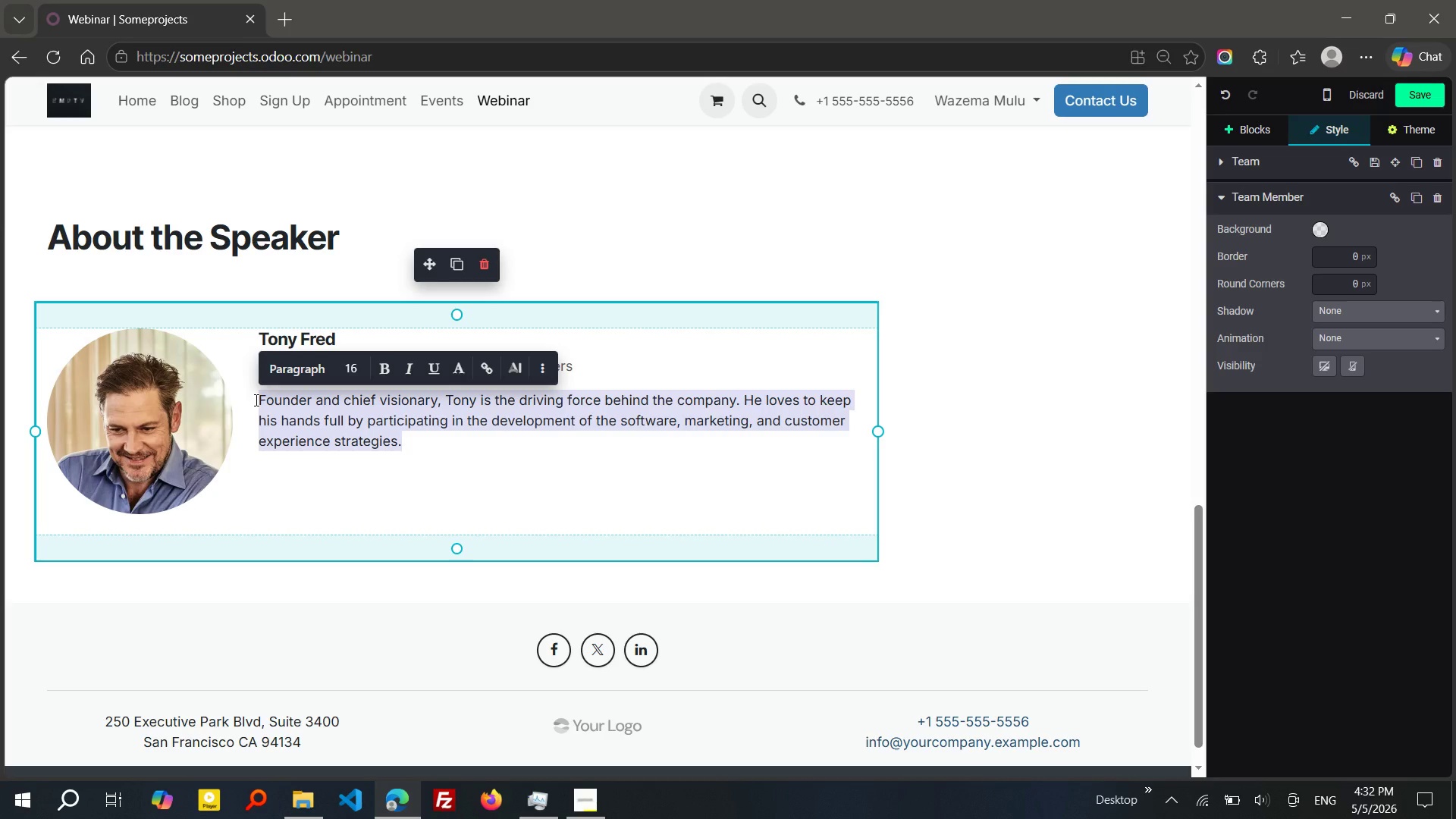 
key(Shift+J)
 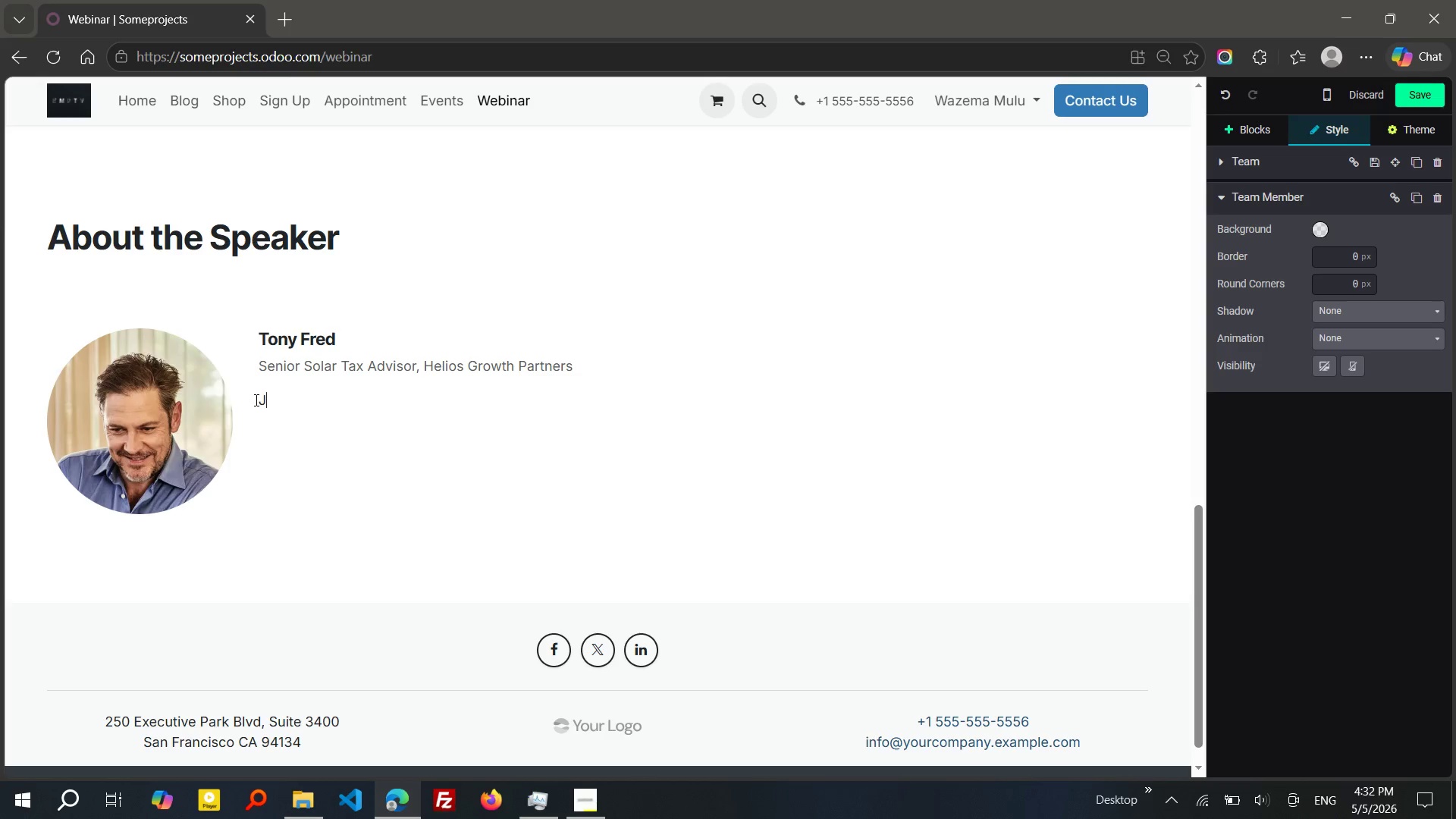 
key(Shift+Backspace)
 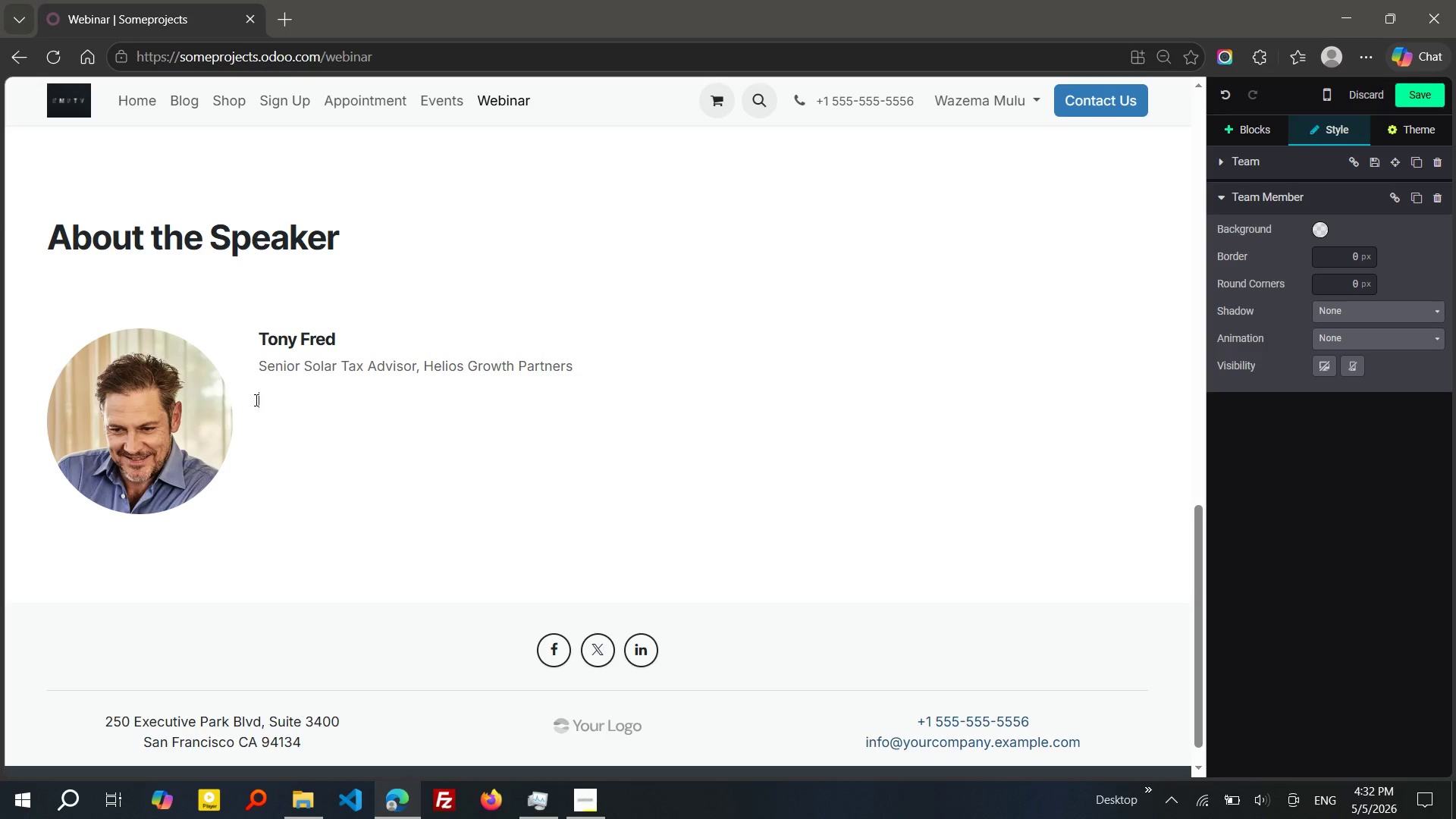 
wait(10.61)
 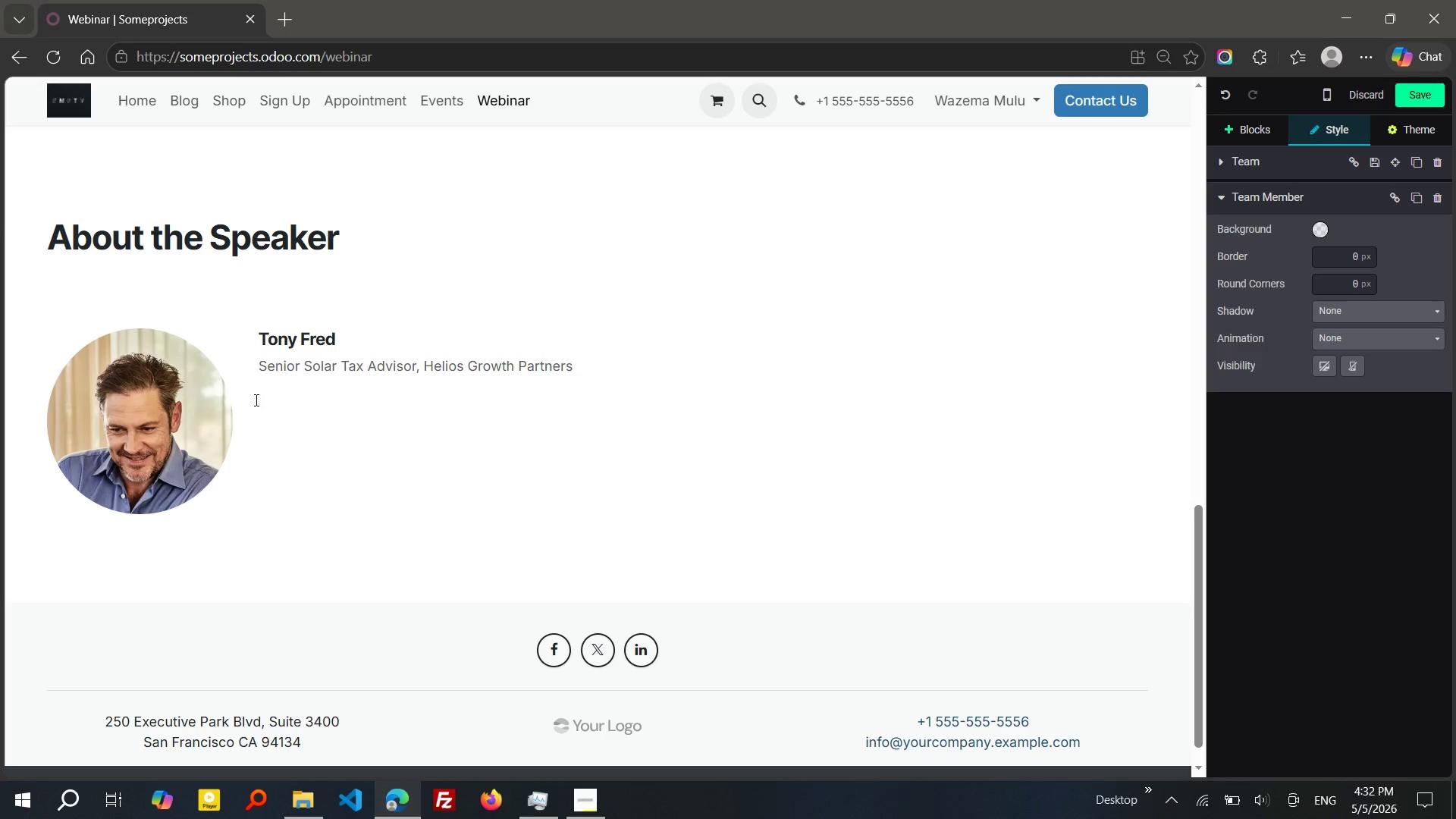 
type(TONY brings over a decade of experience helping commercial propr)
key(Backspace)
type(erty owners navigate federal tax incentives and implemet)
key(Backspace)
type(nt solar strategies. He has advised on hundreds of successfl)
key(Backspace)
type(ul)
 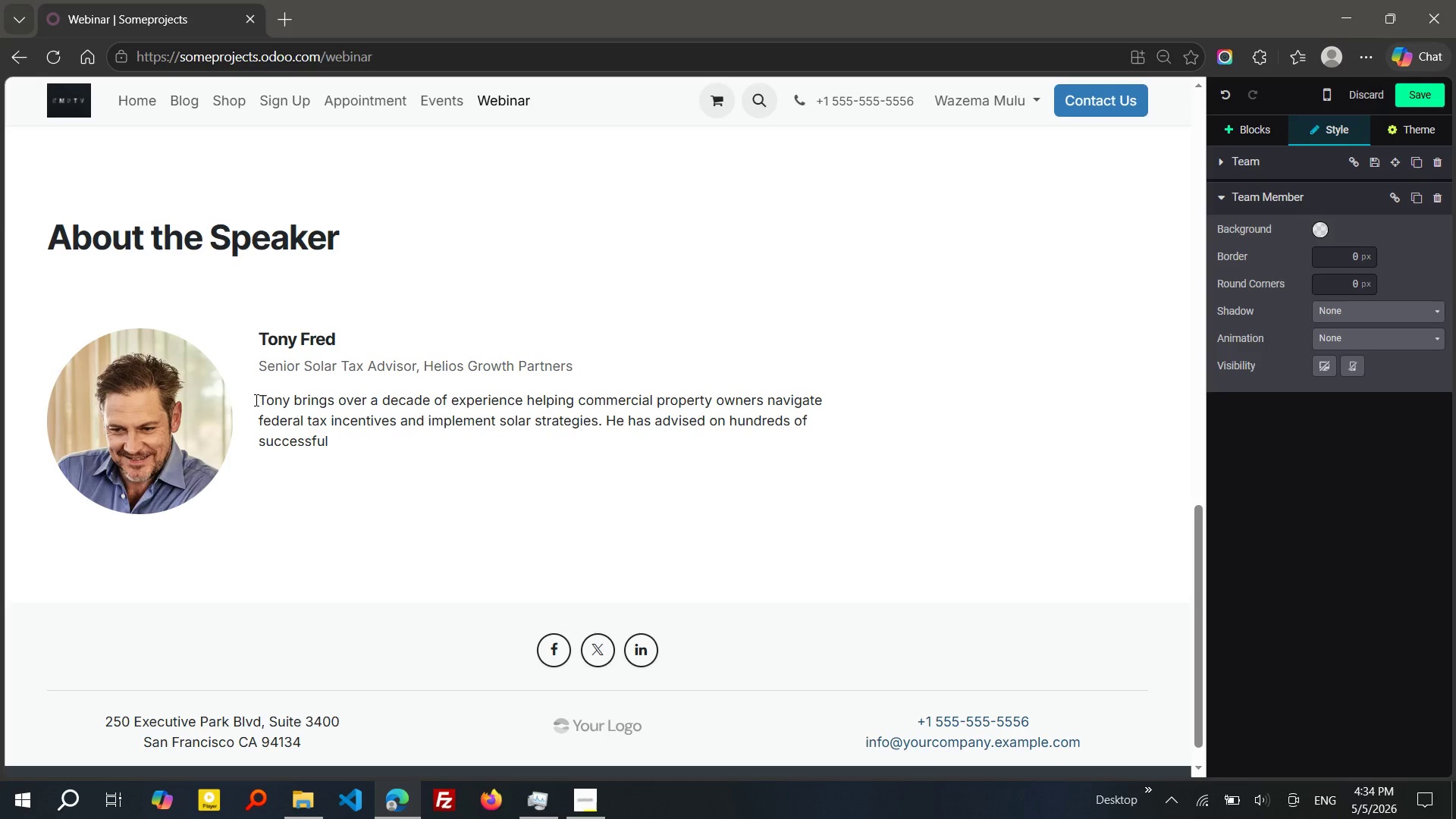 
wait(6.3)
 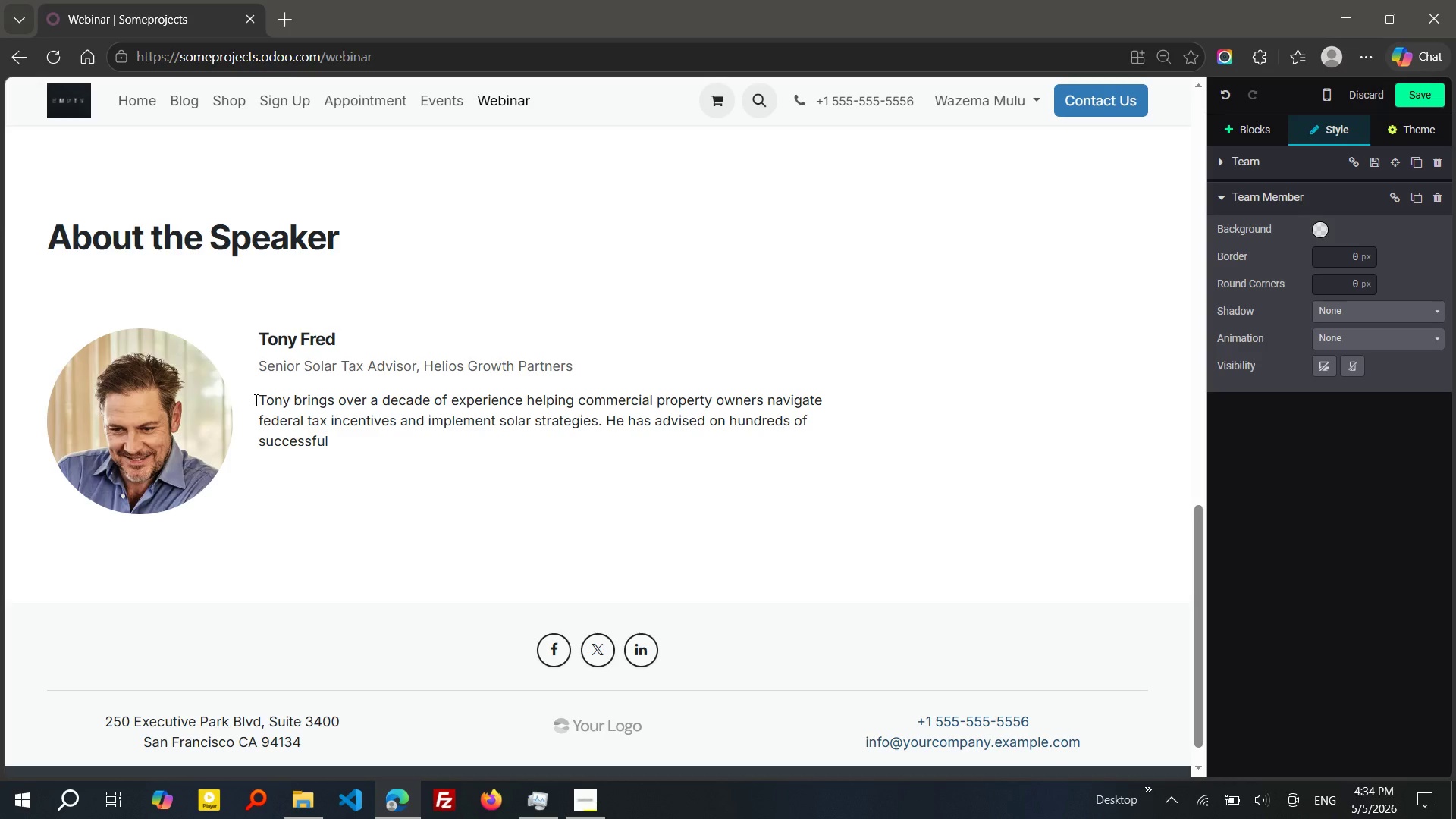 
type( projects accross)
 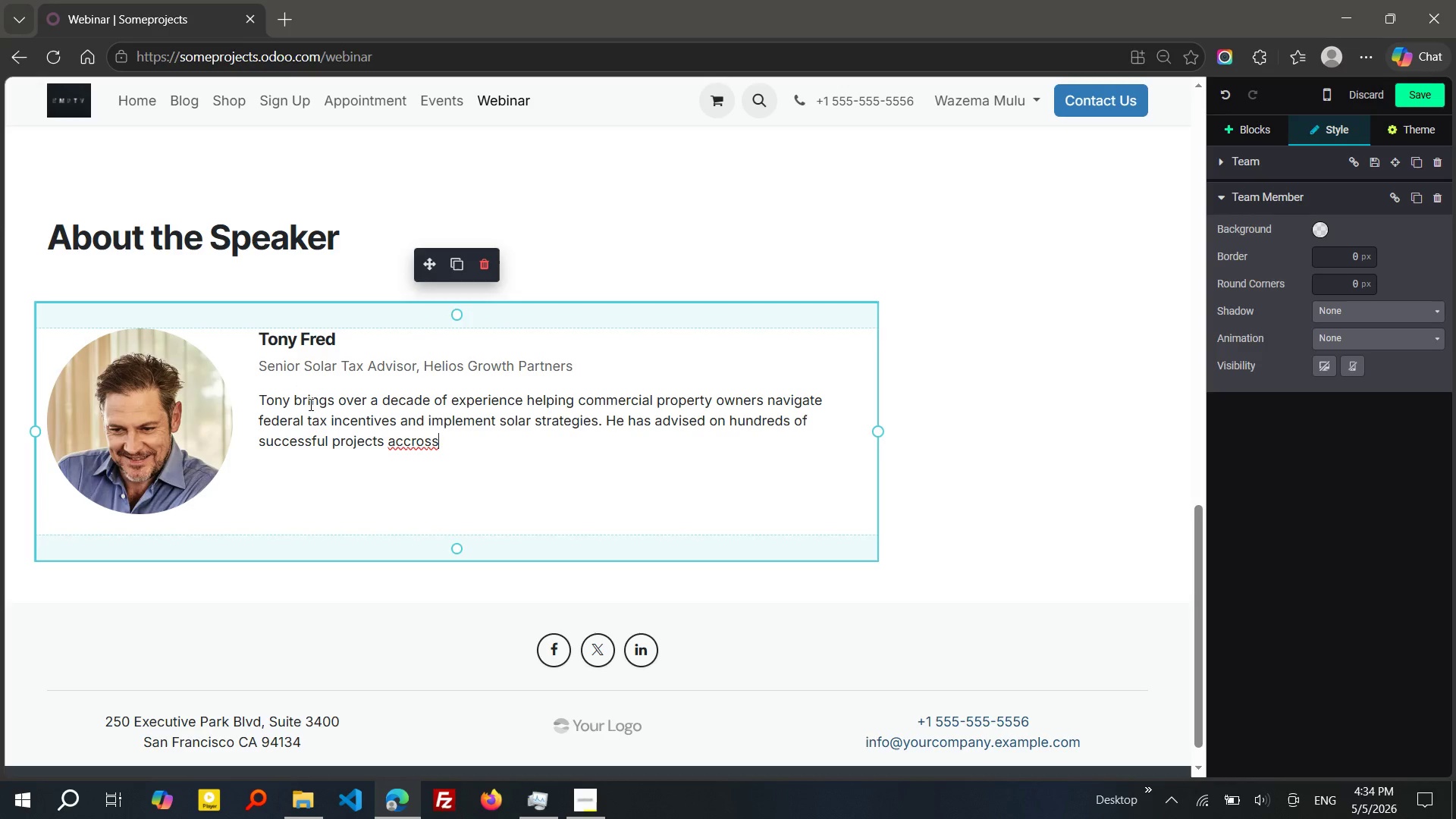 
left_click([403, 441])
 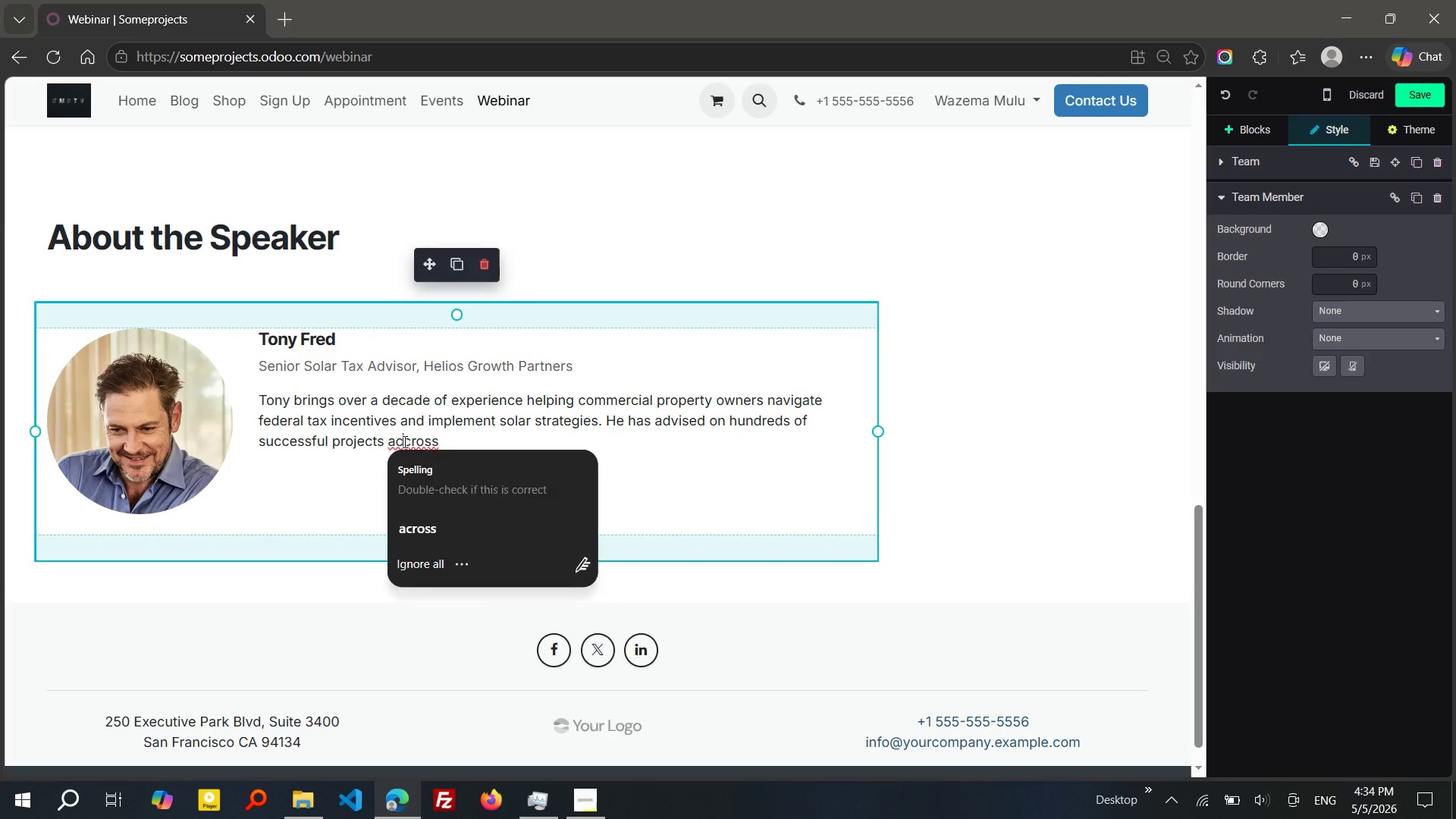 
key(Backspace)
 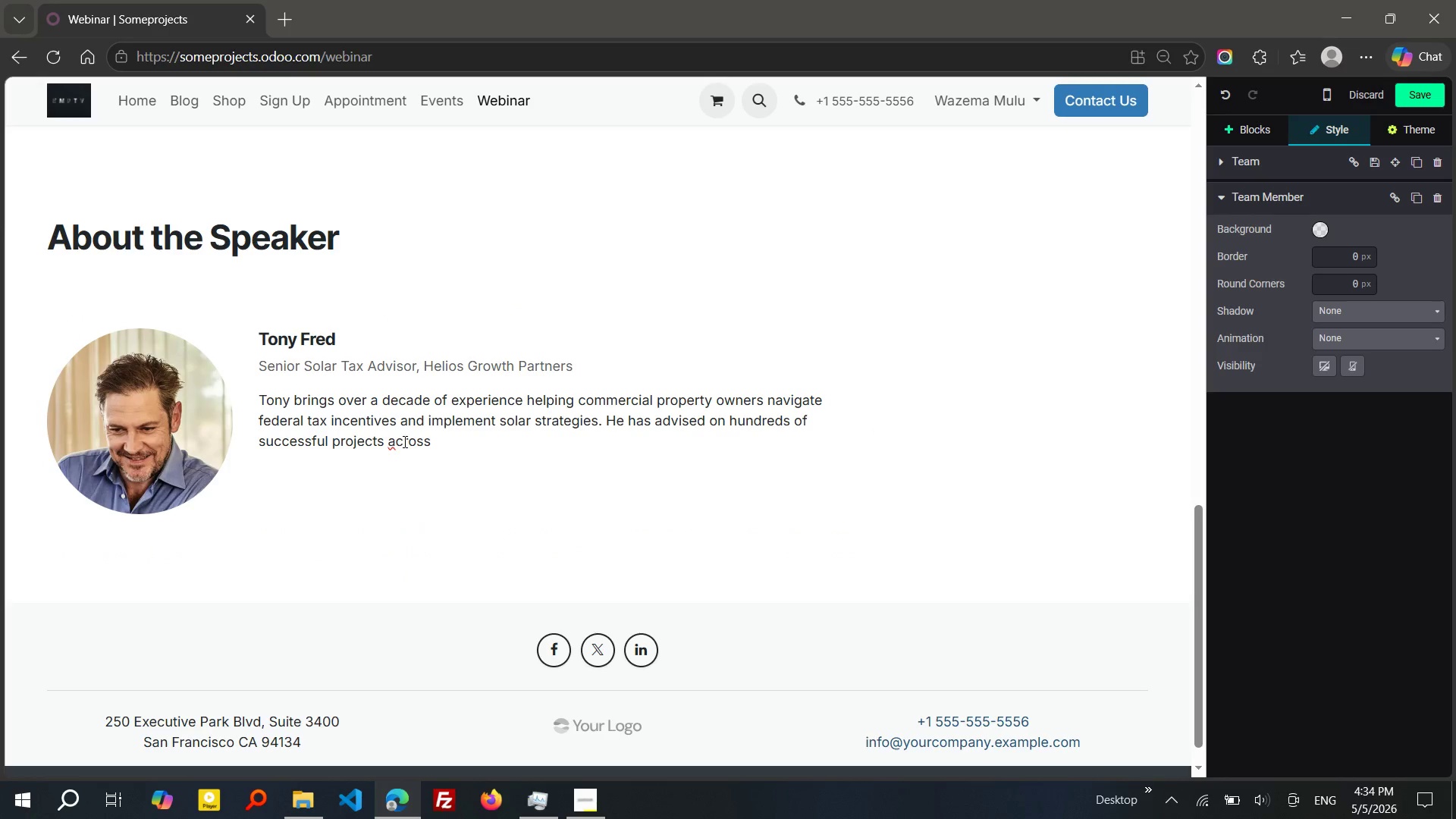 
key(Control+ArrowRight)
 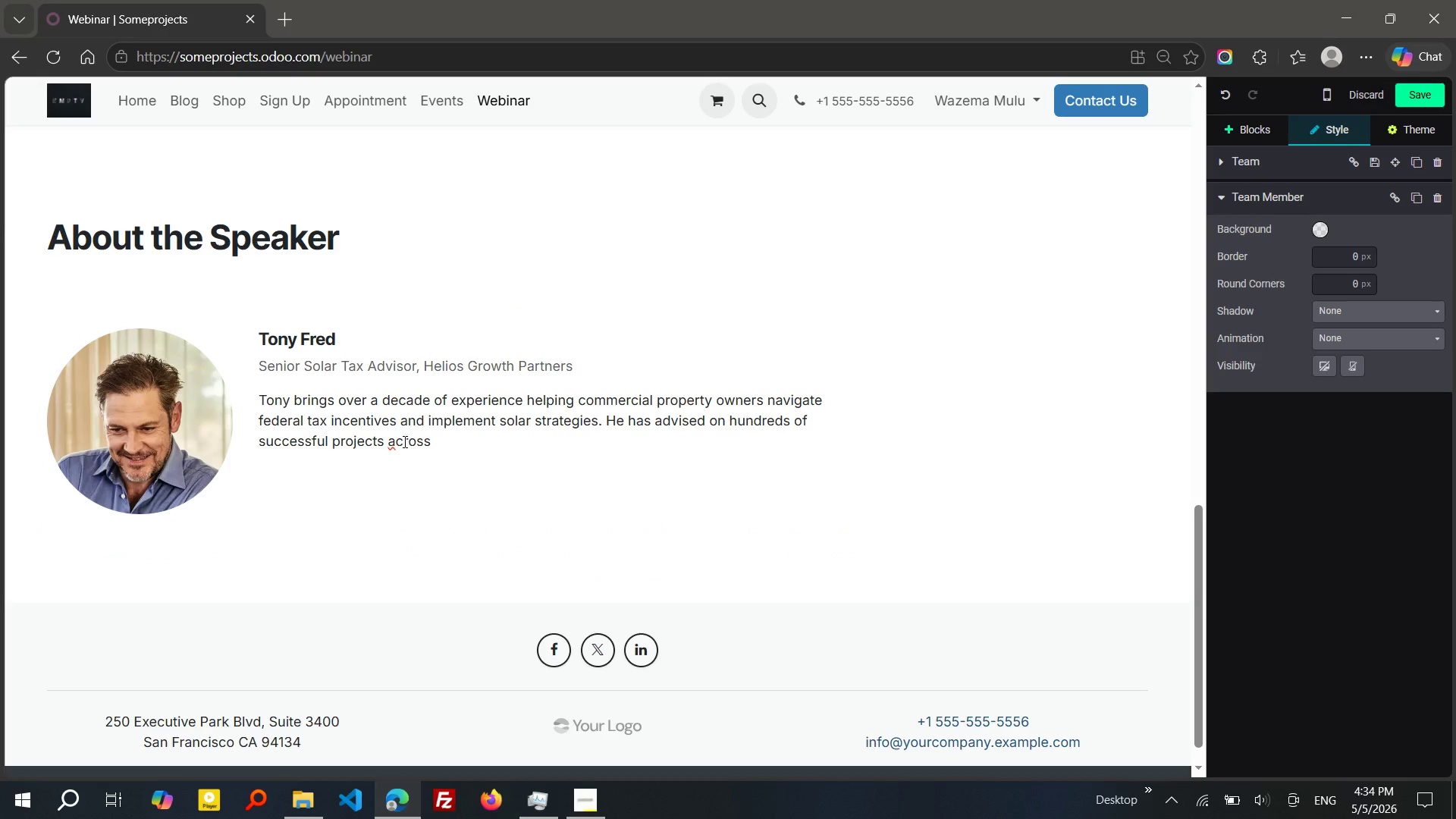 
type(warehouse and industrial facilities, helping clients)
 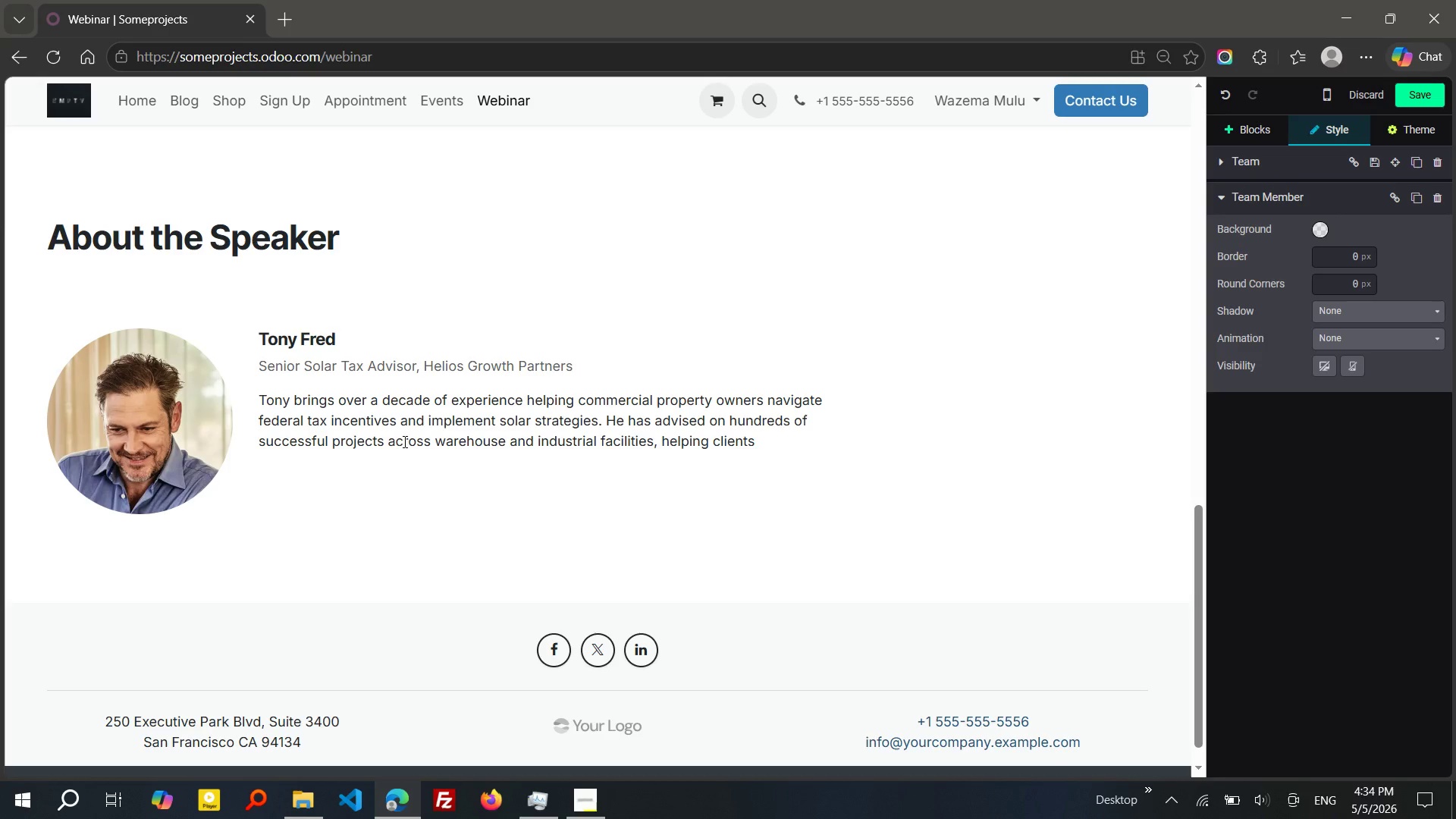 
wait(10.69)
 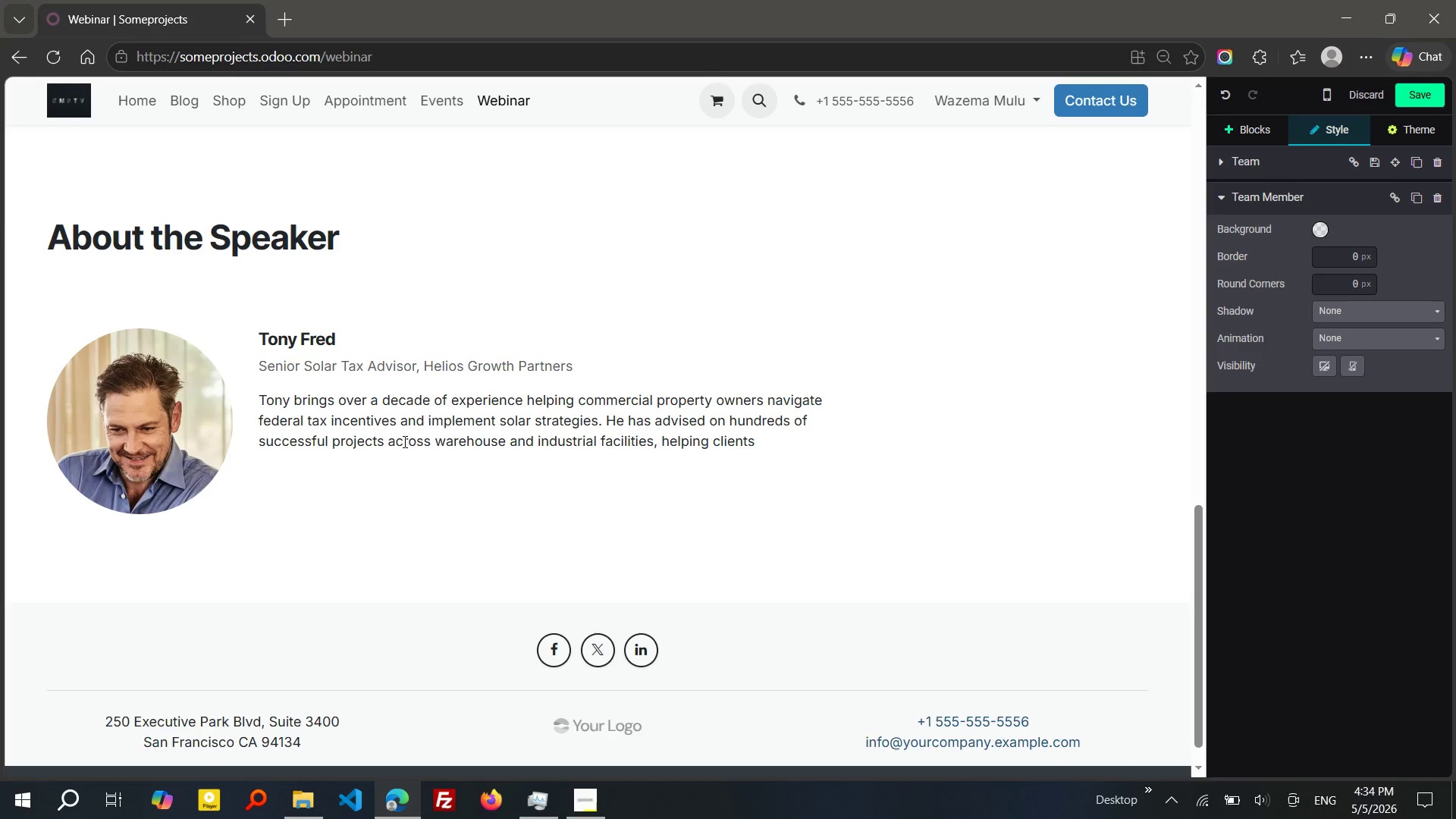 
type( uncl)
key(Backspace)
key(Backspace)
type(lock significant cost savings.)
 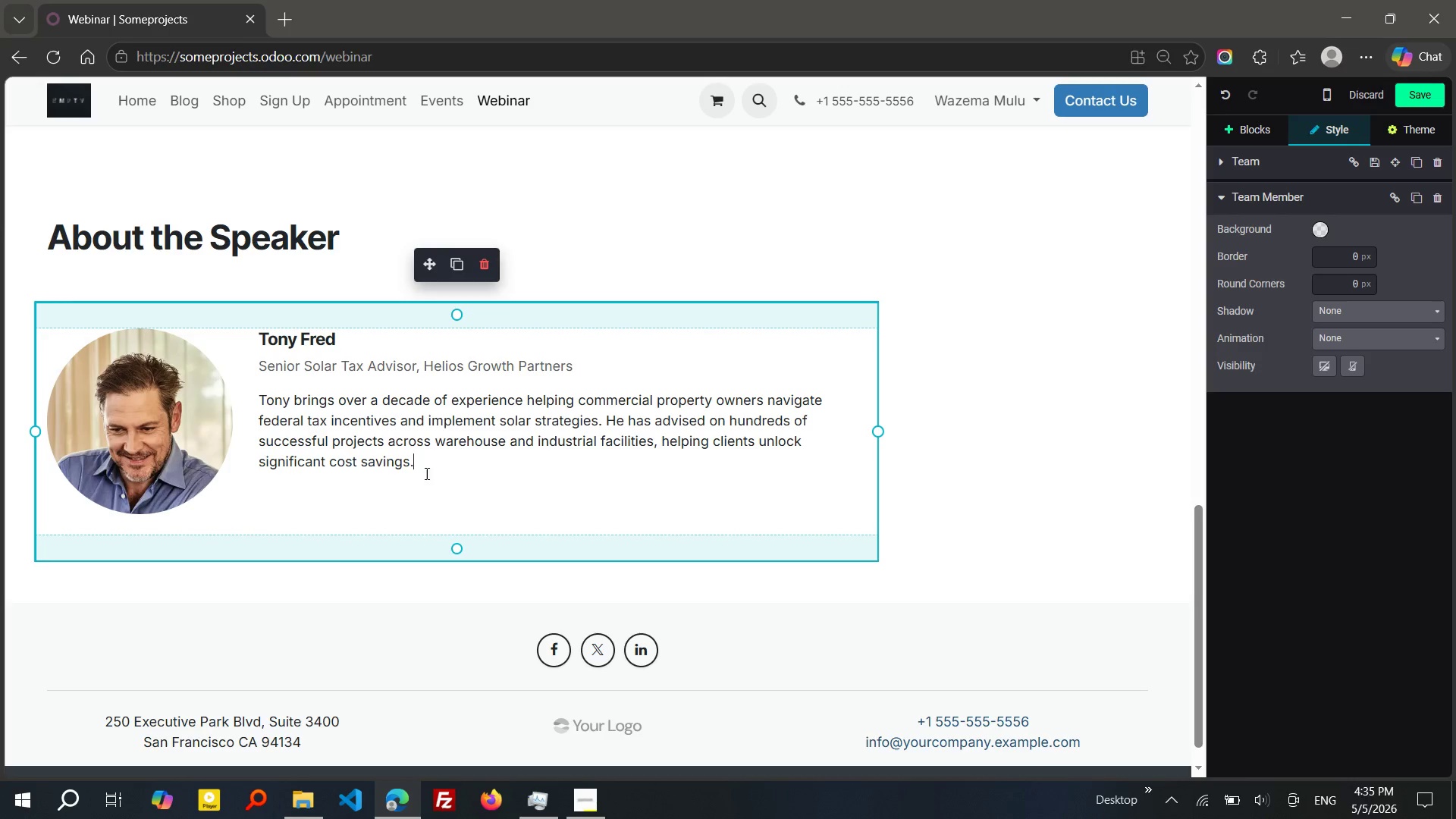 
left_click_drag(start_coordinate=[425, 470], to_coordinate=[259, 406])
 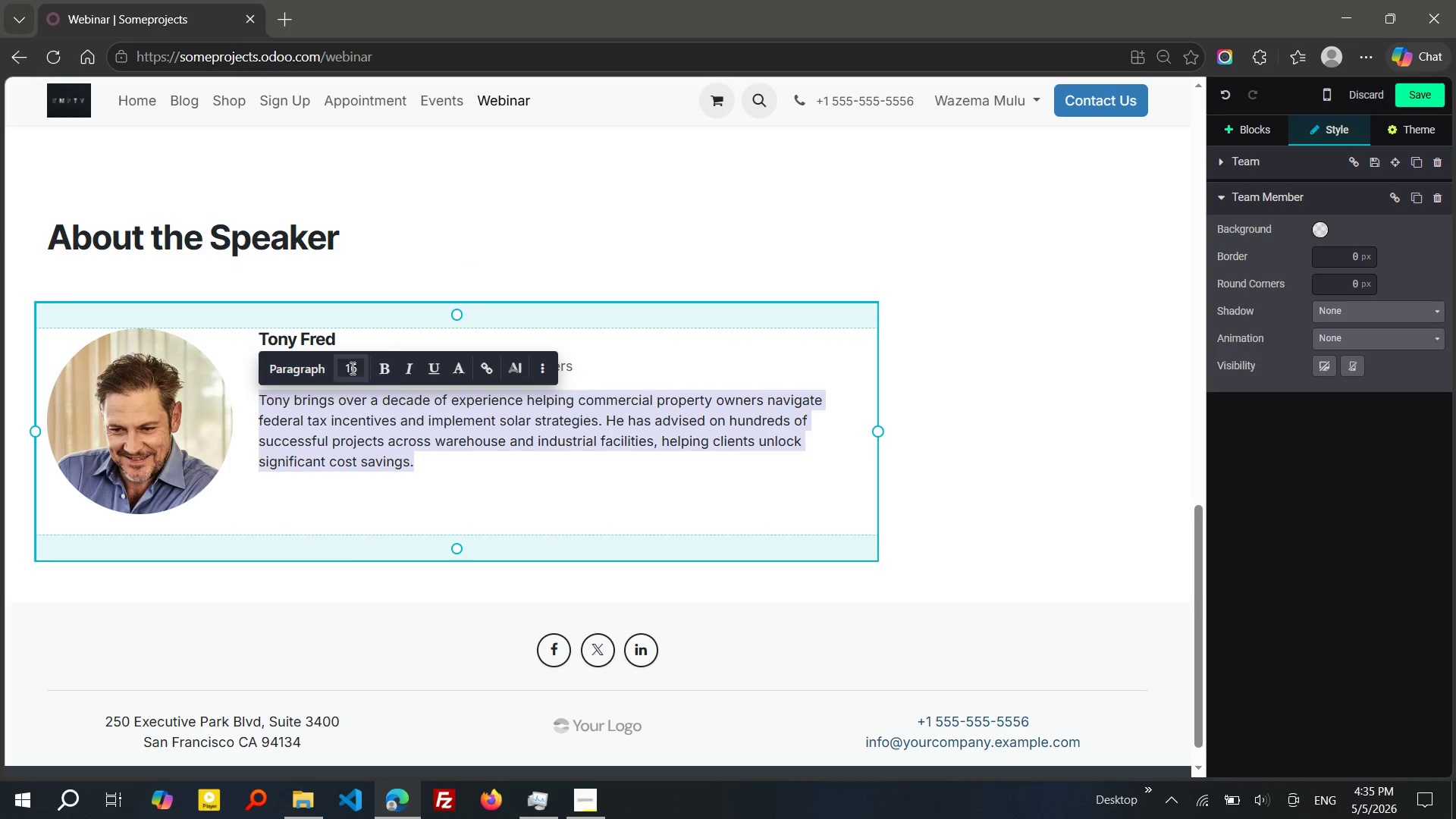 
left_click([351, 368])
 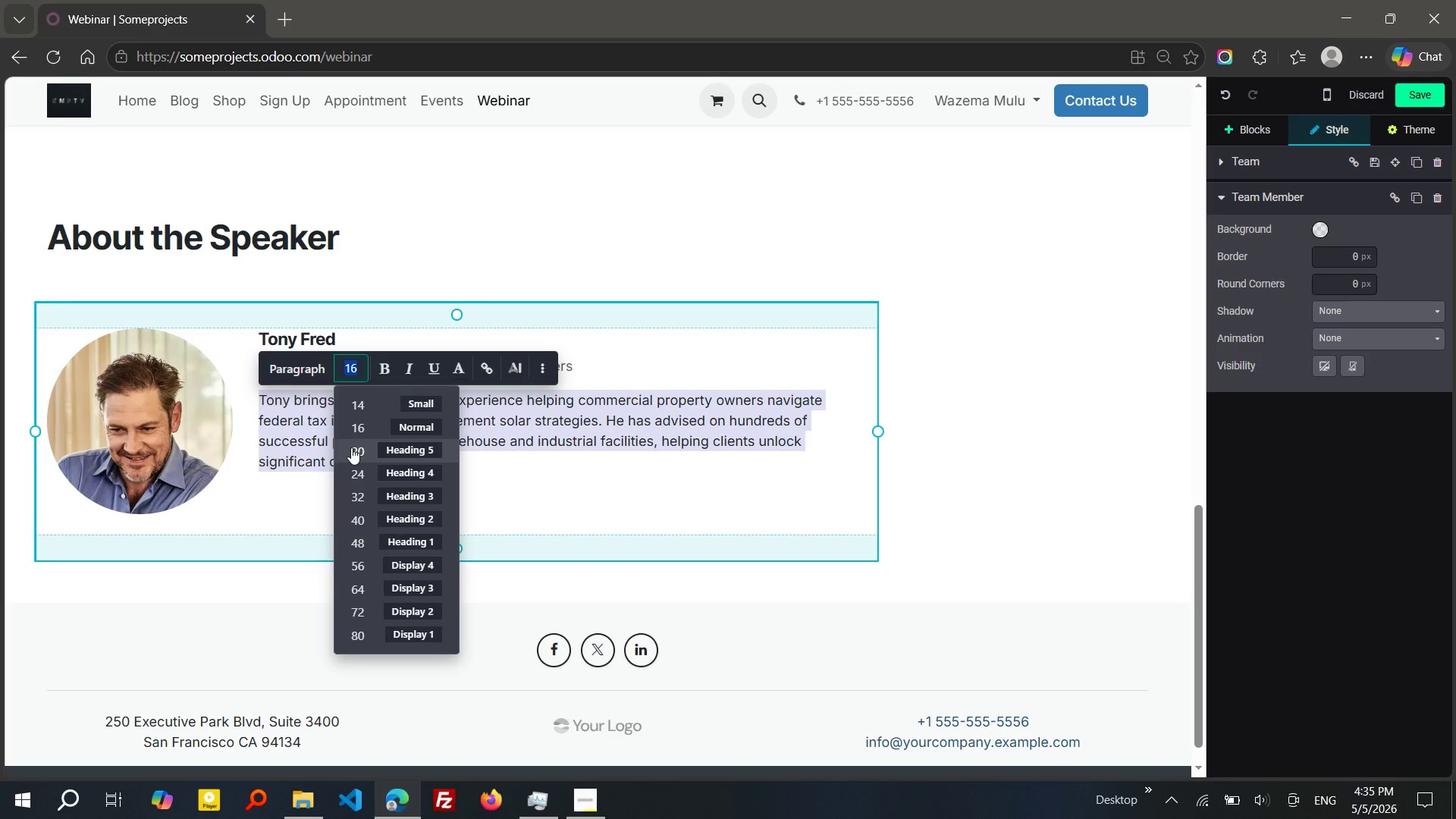 
left_click([351, 447])
 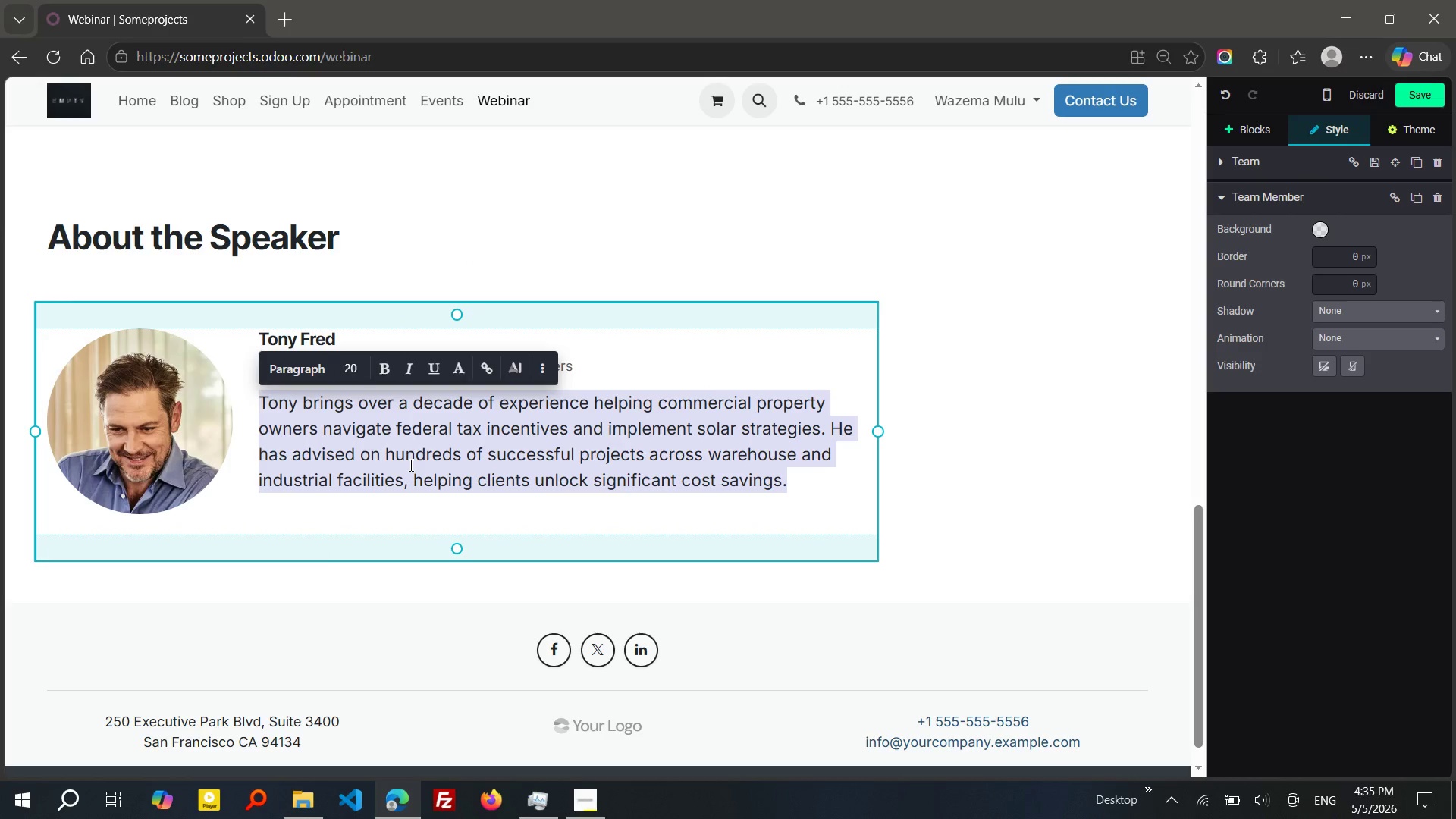 
left_click([410, 465])
 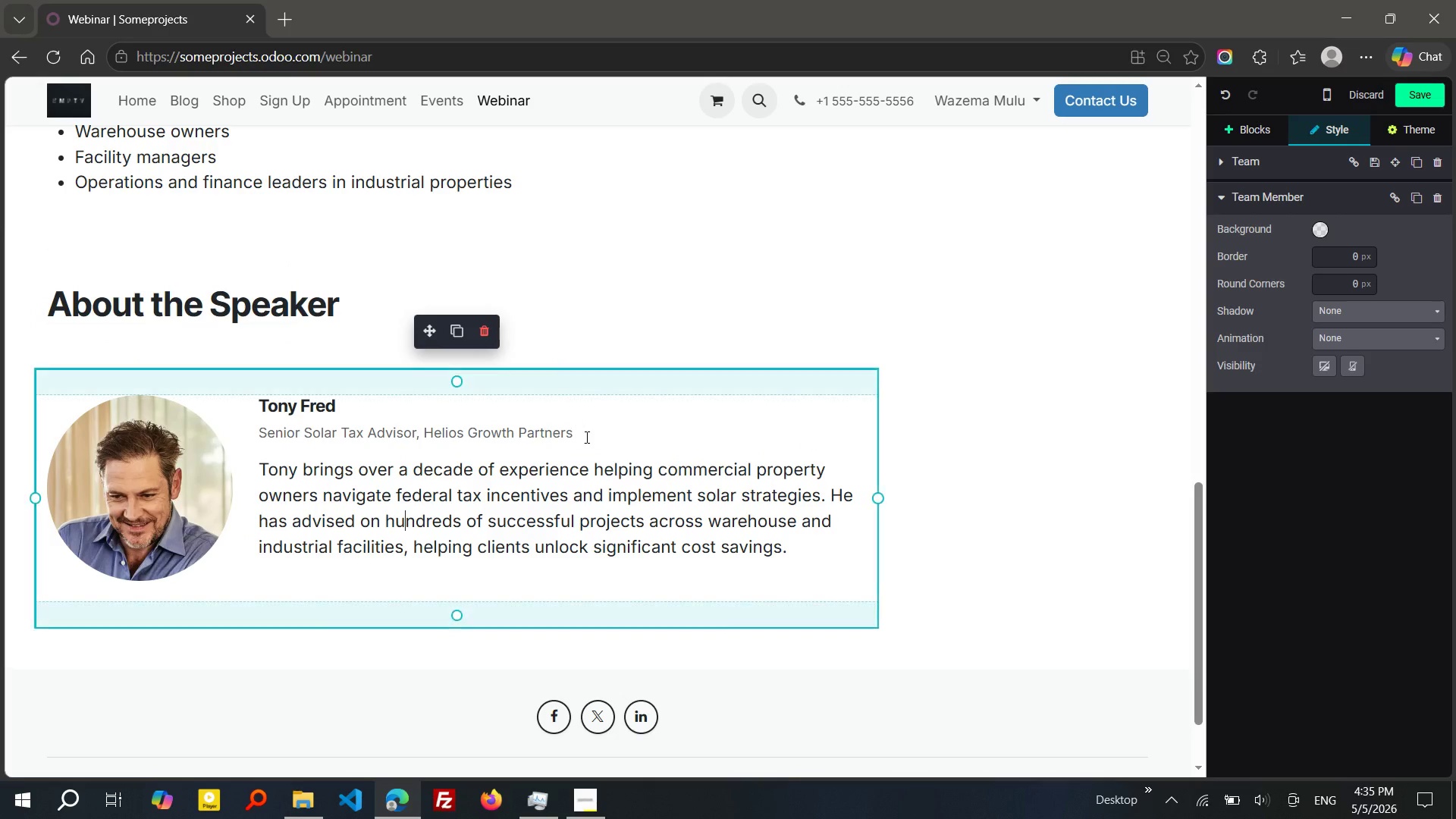 
left_click_drag(start_coordinate=[585, 437], to_coordinate=[263, 407])
 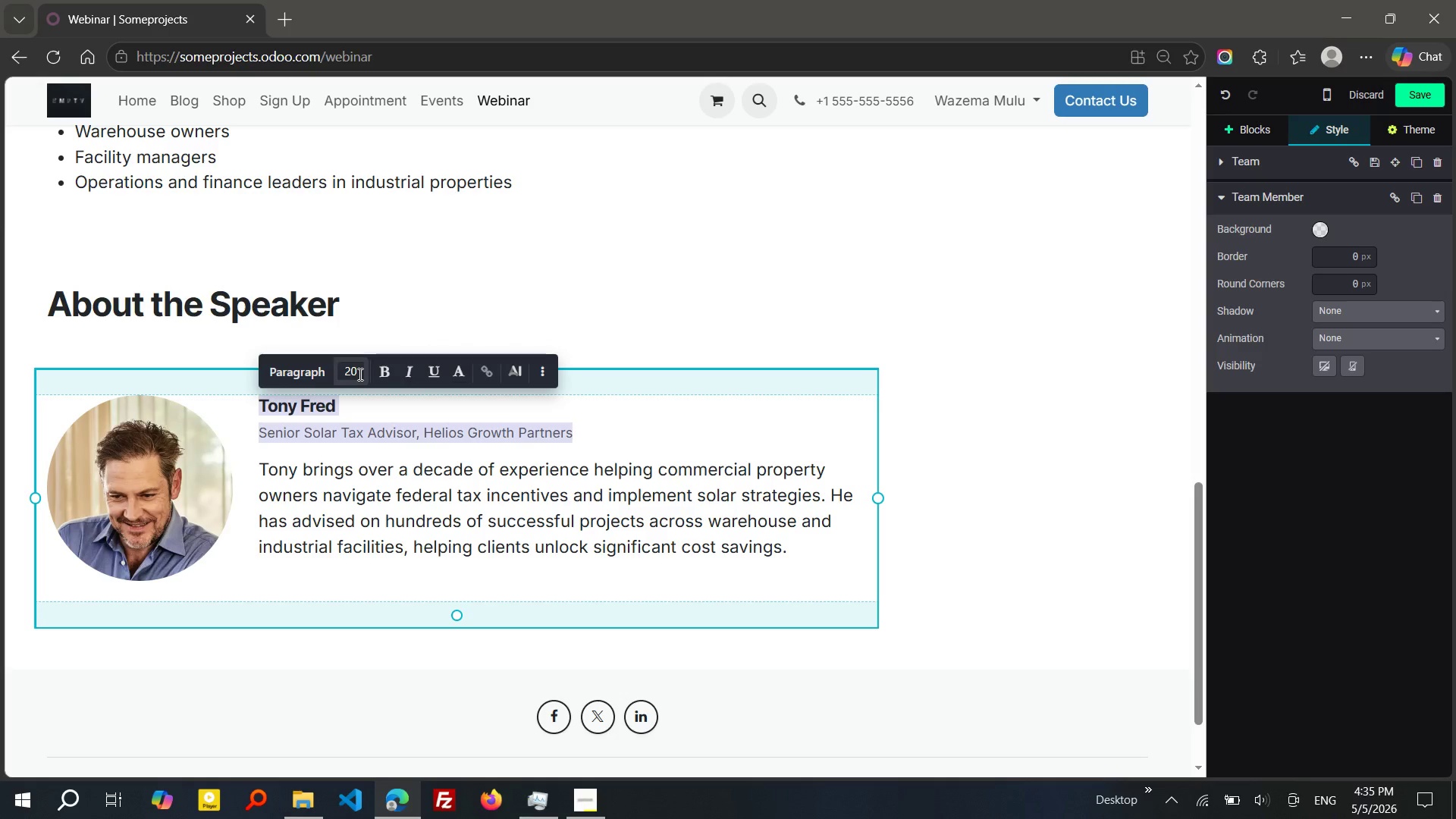 
left_click([359, 374])
 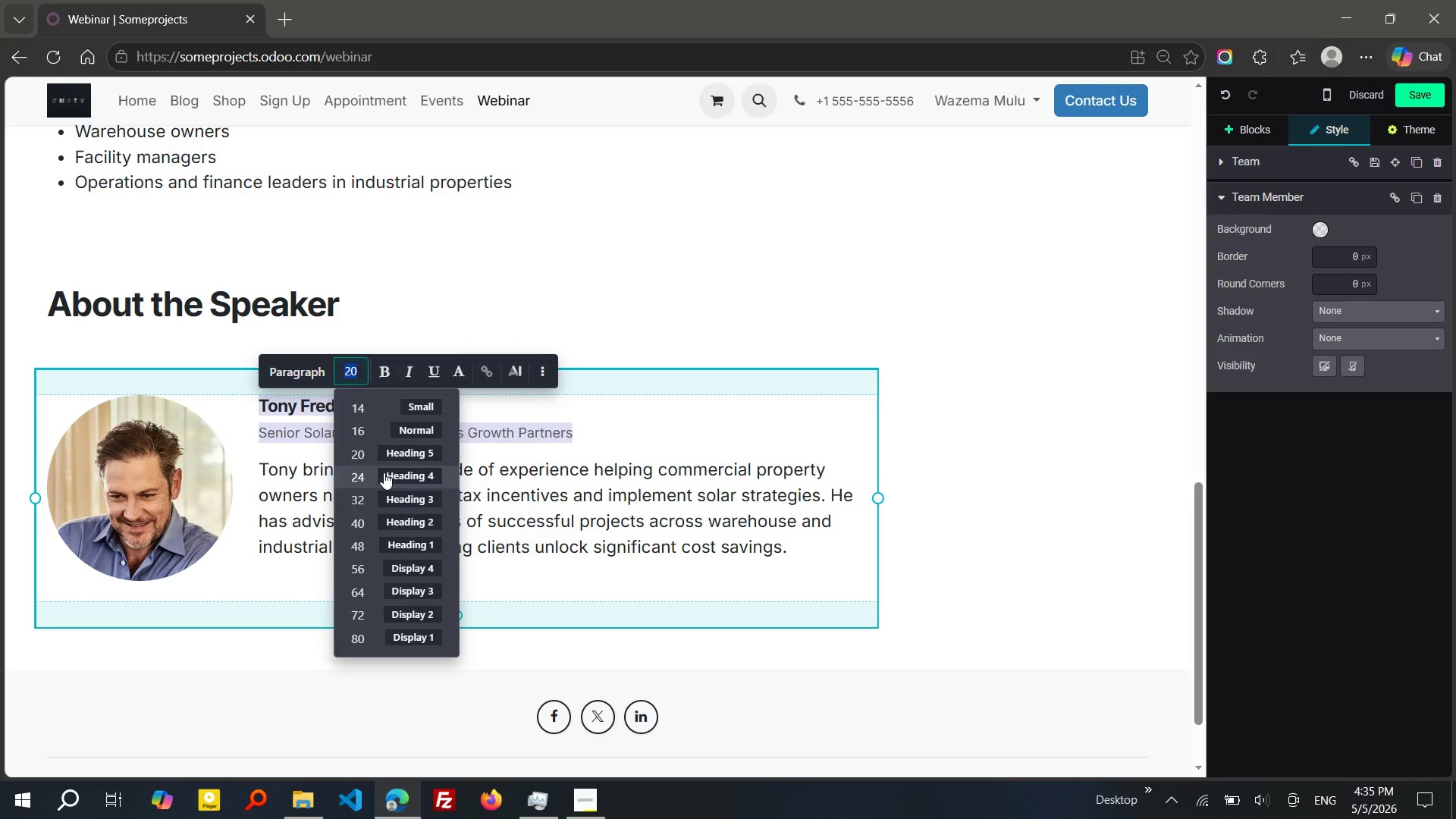 
left_click([384, 474])
 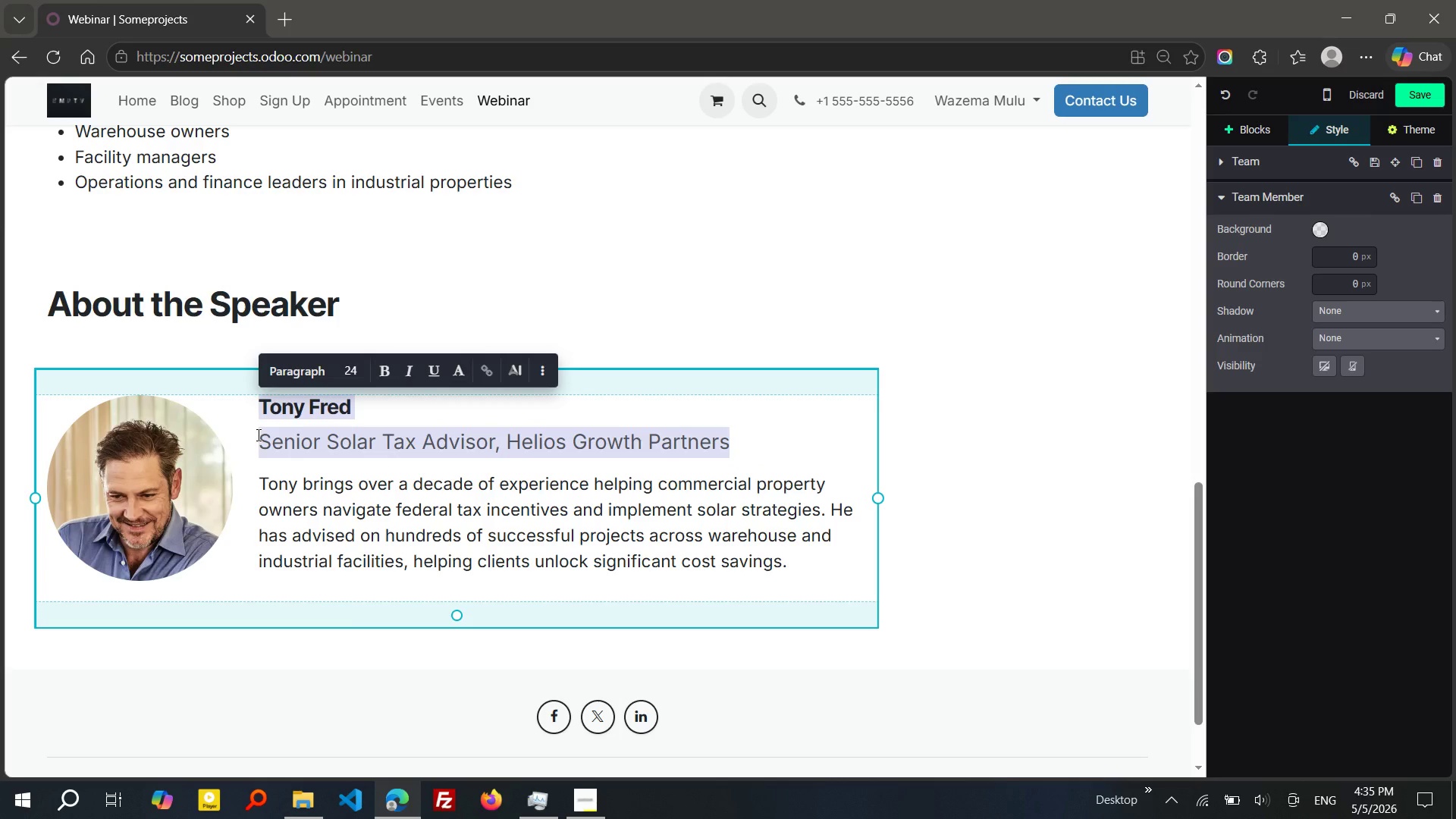 
left_click([258, 436])
 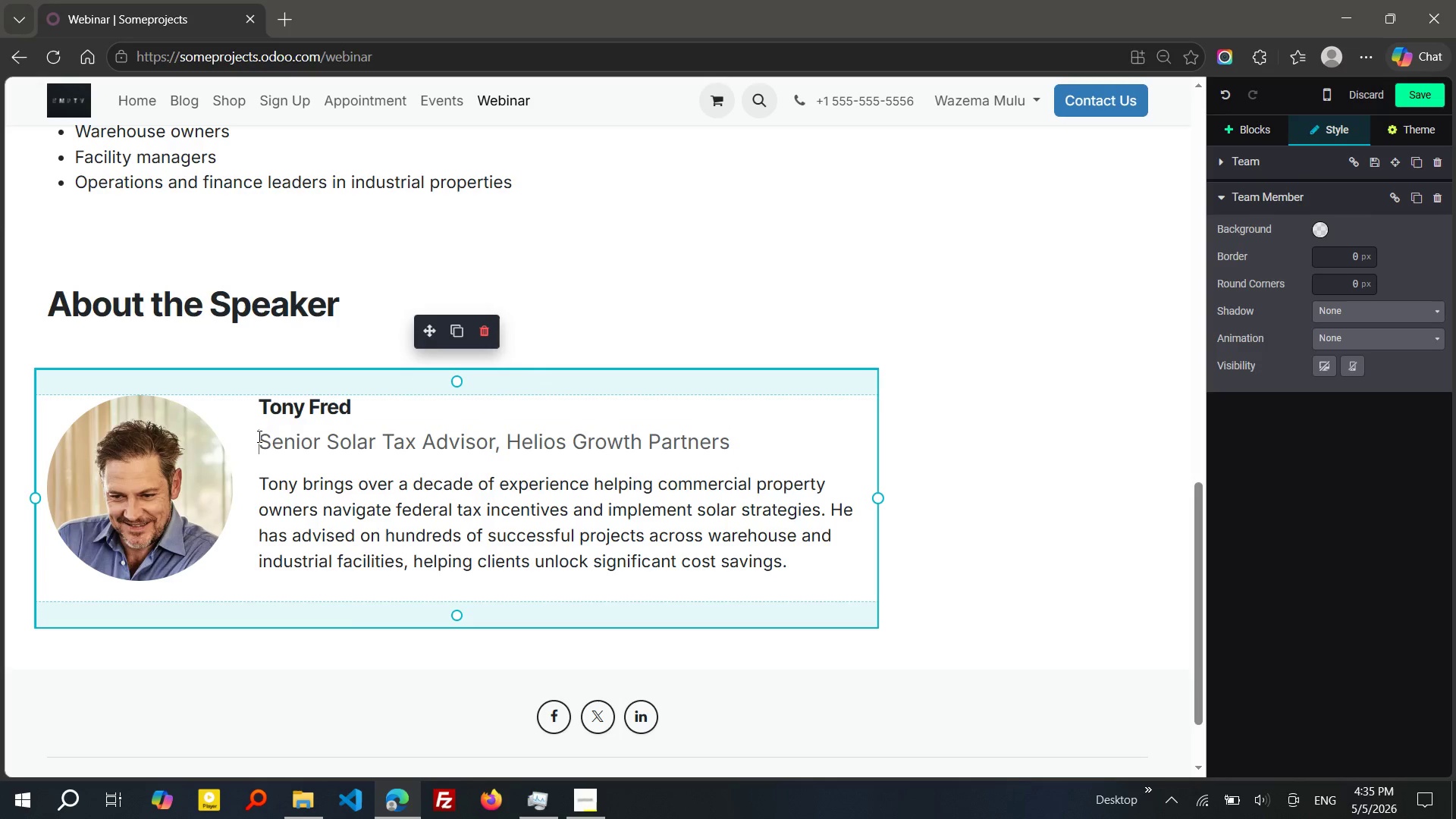 
left_click_drag(start_coordinate=[258, 436], to_coordinate=[258, 463])
 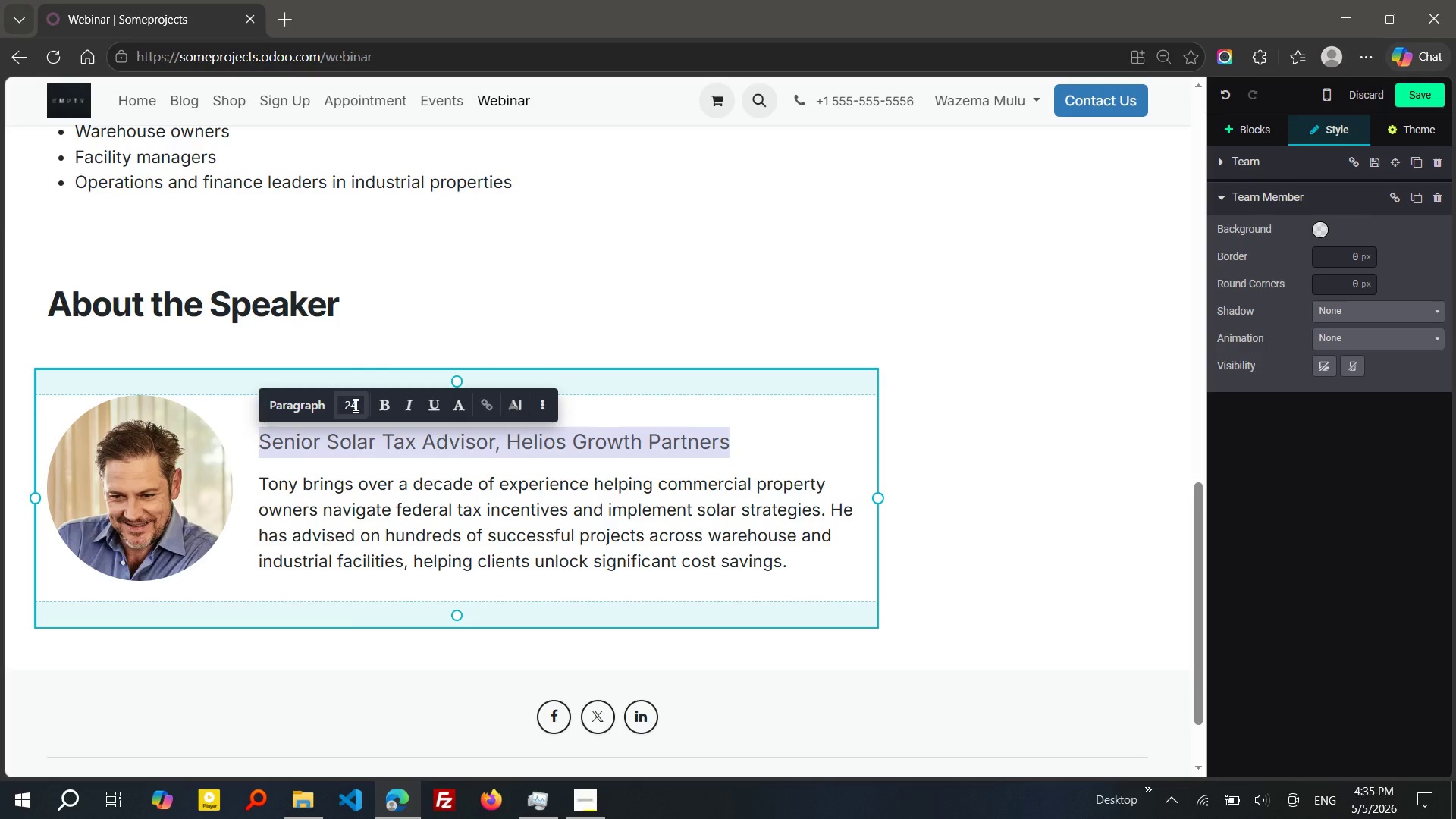 
left_click([354, 405])
 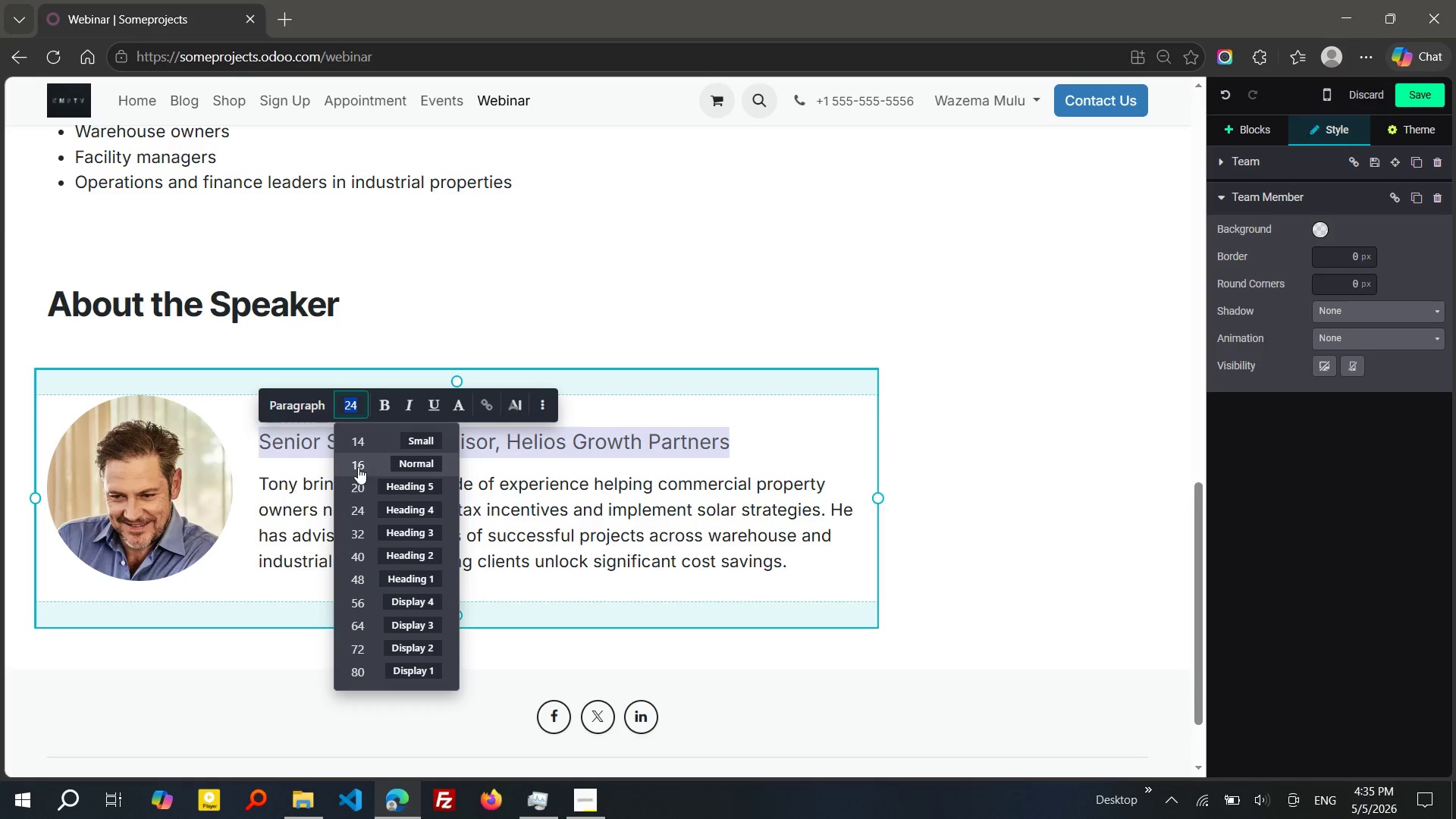 
left_click([358, 467])
 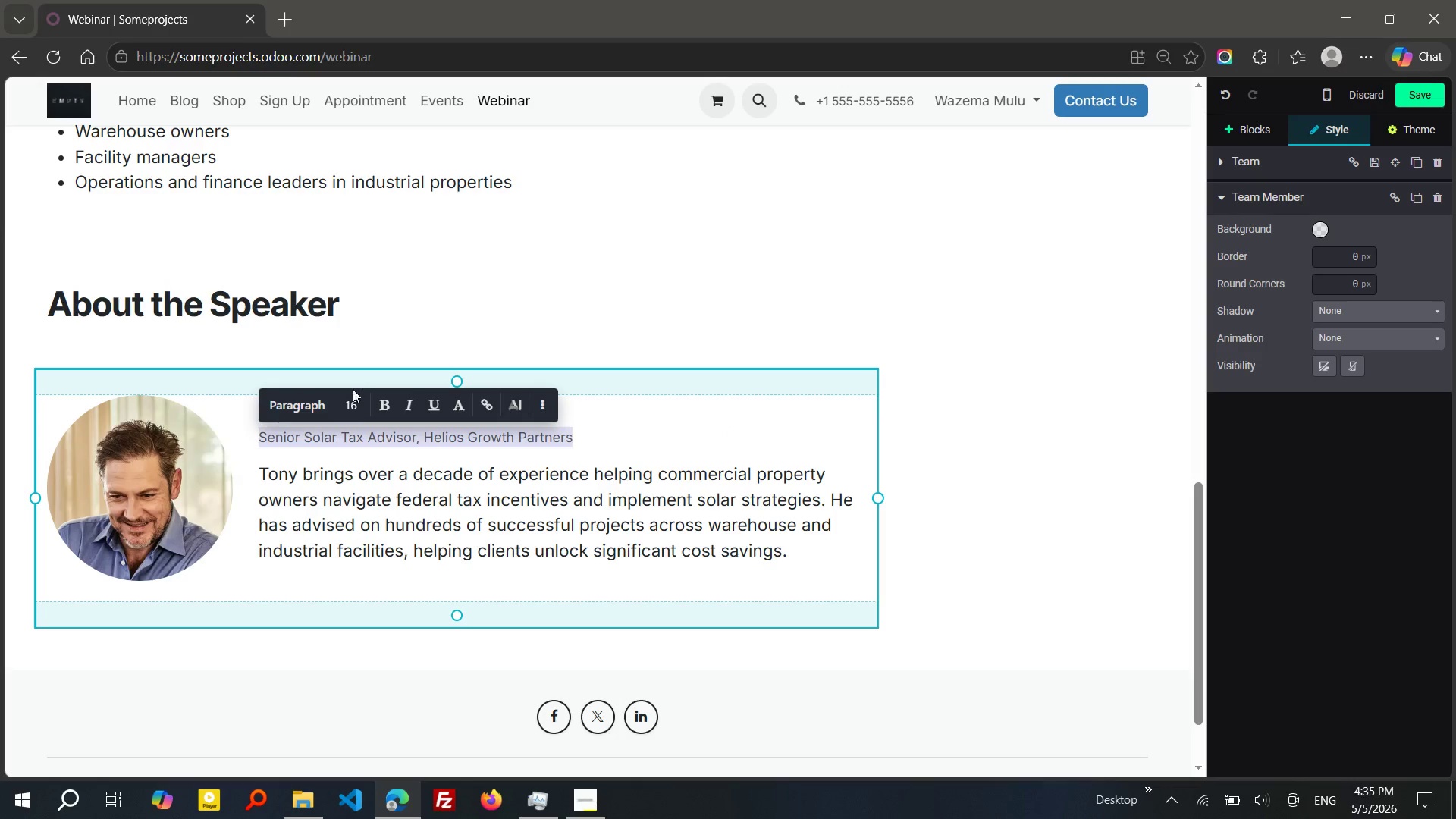 
left_click_drag(start_coordinate=[352, 395], to_coordinate=[356, 362])
 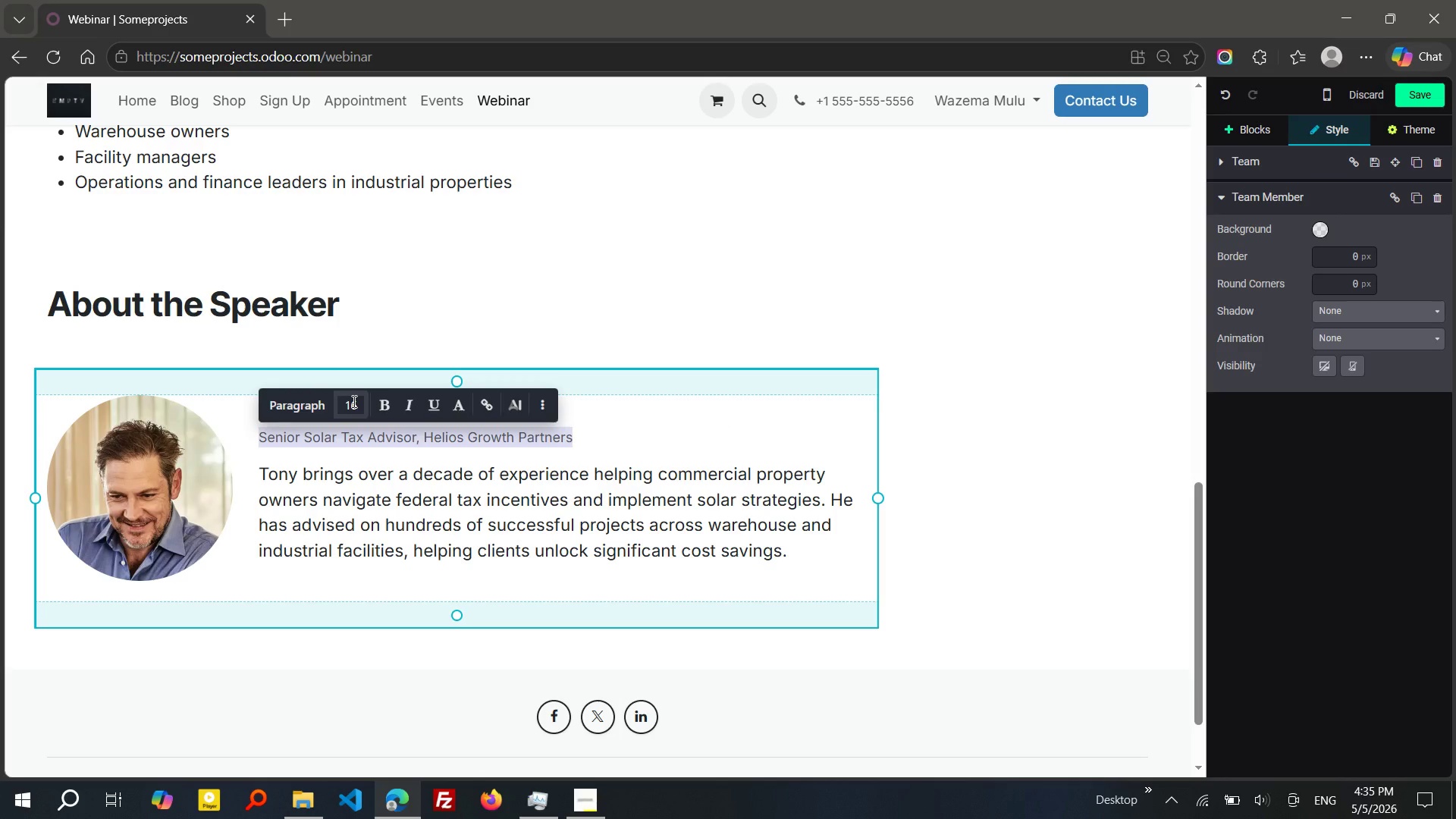 
left_click([353, 401])
 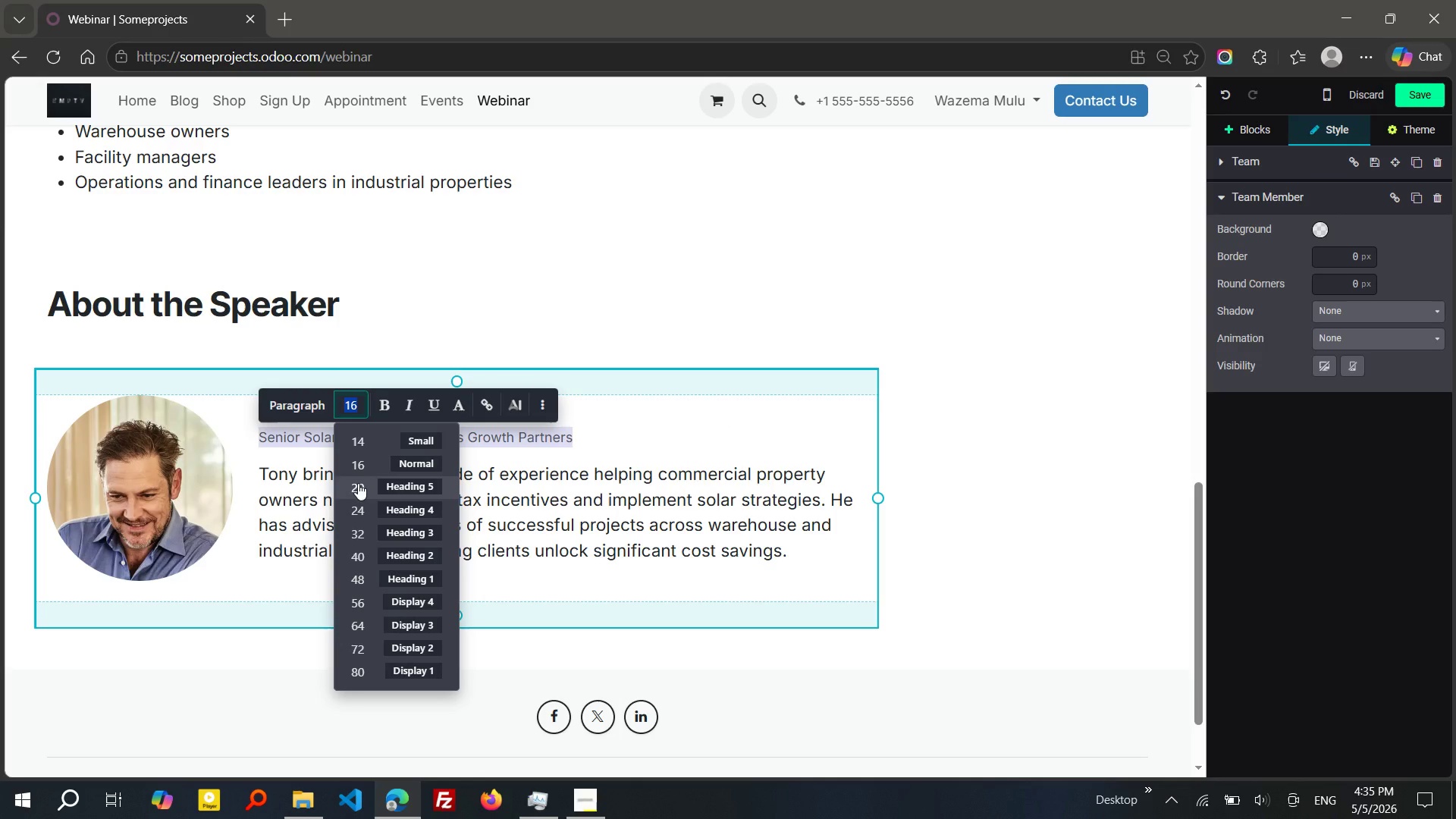 
left_click([359, 485])
 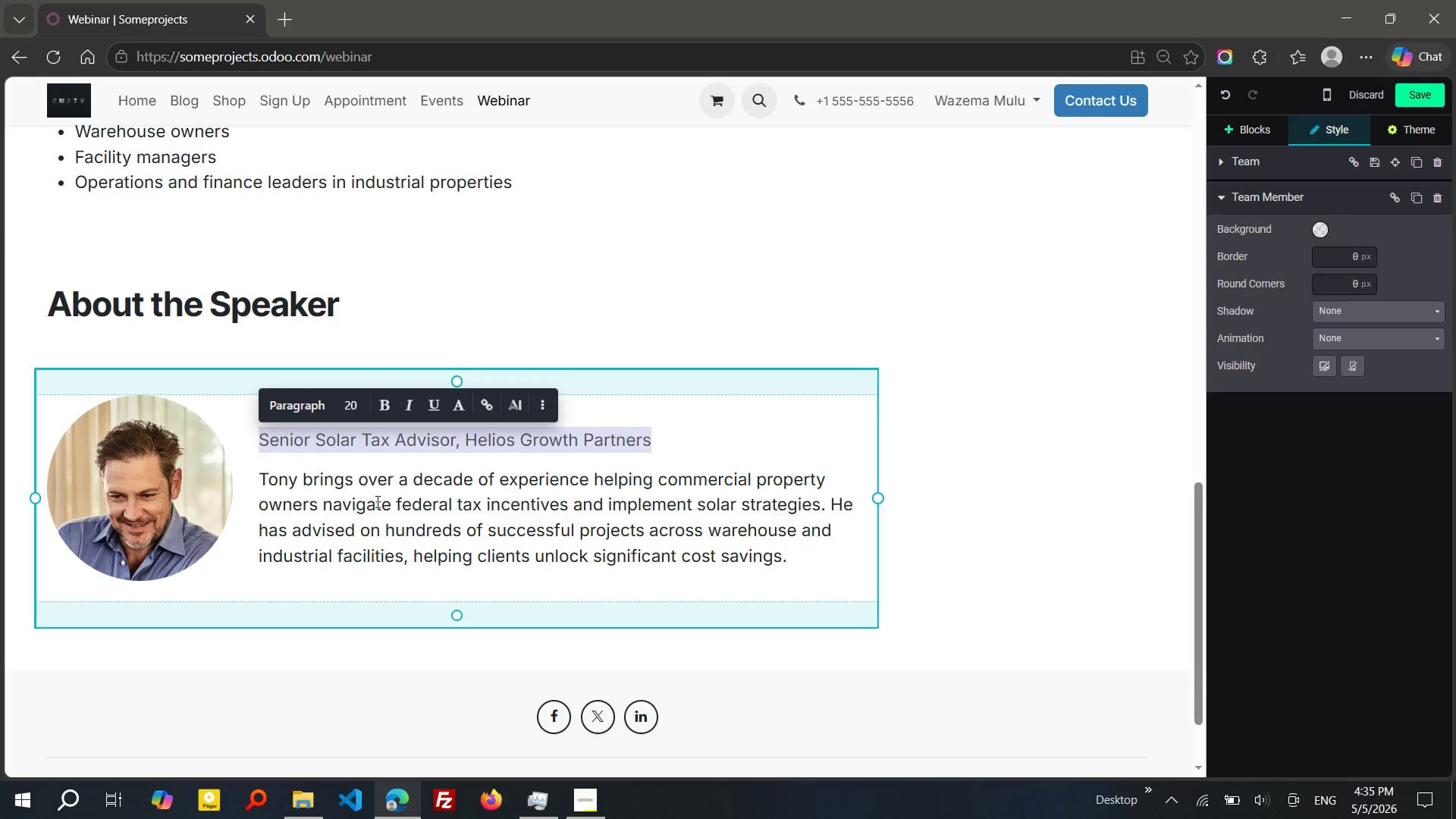 
left_click([377, 502])
 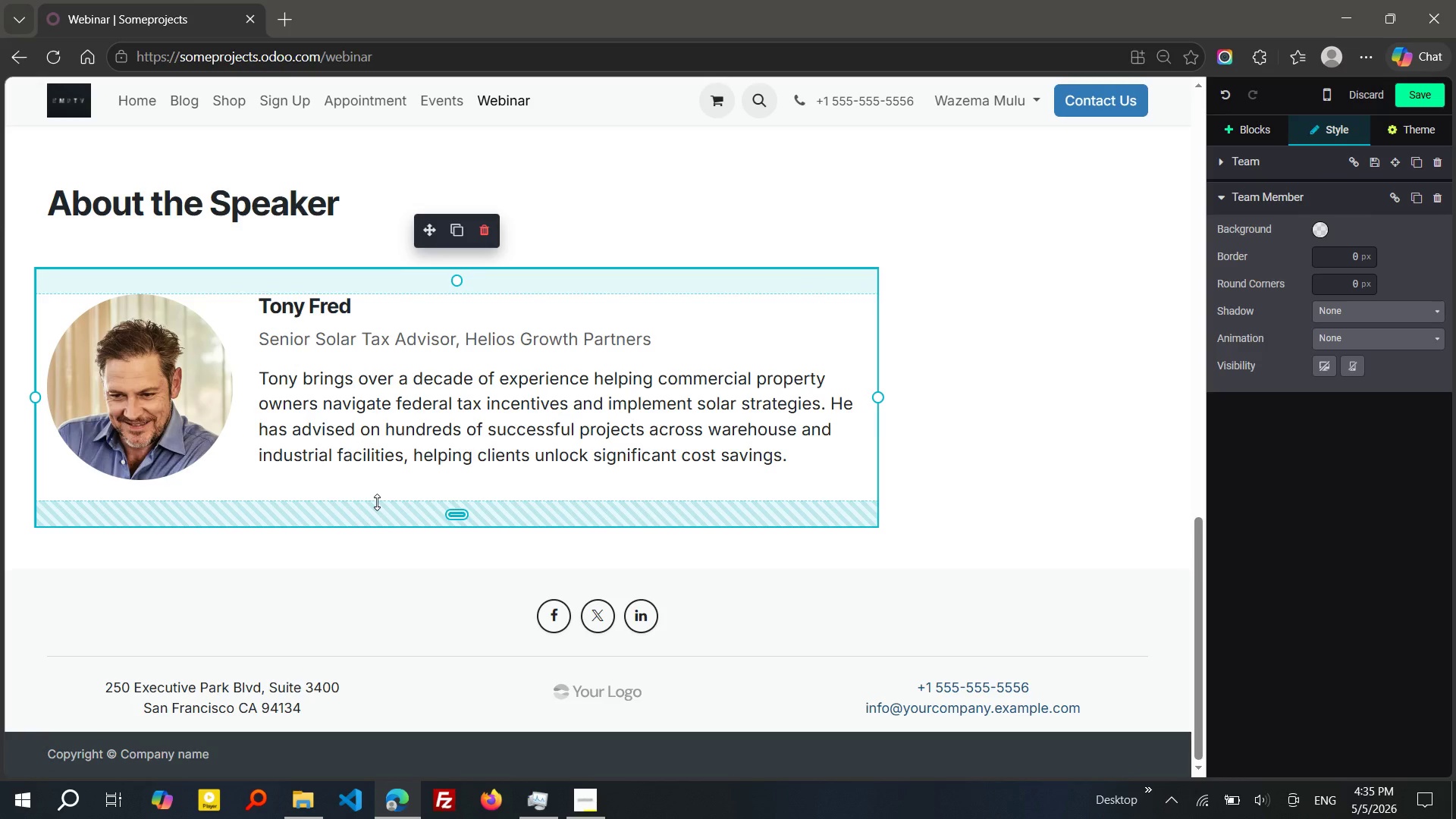 
wait(11.95)
 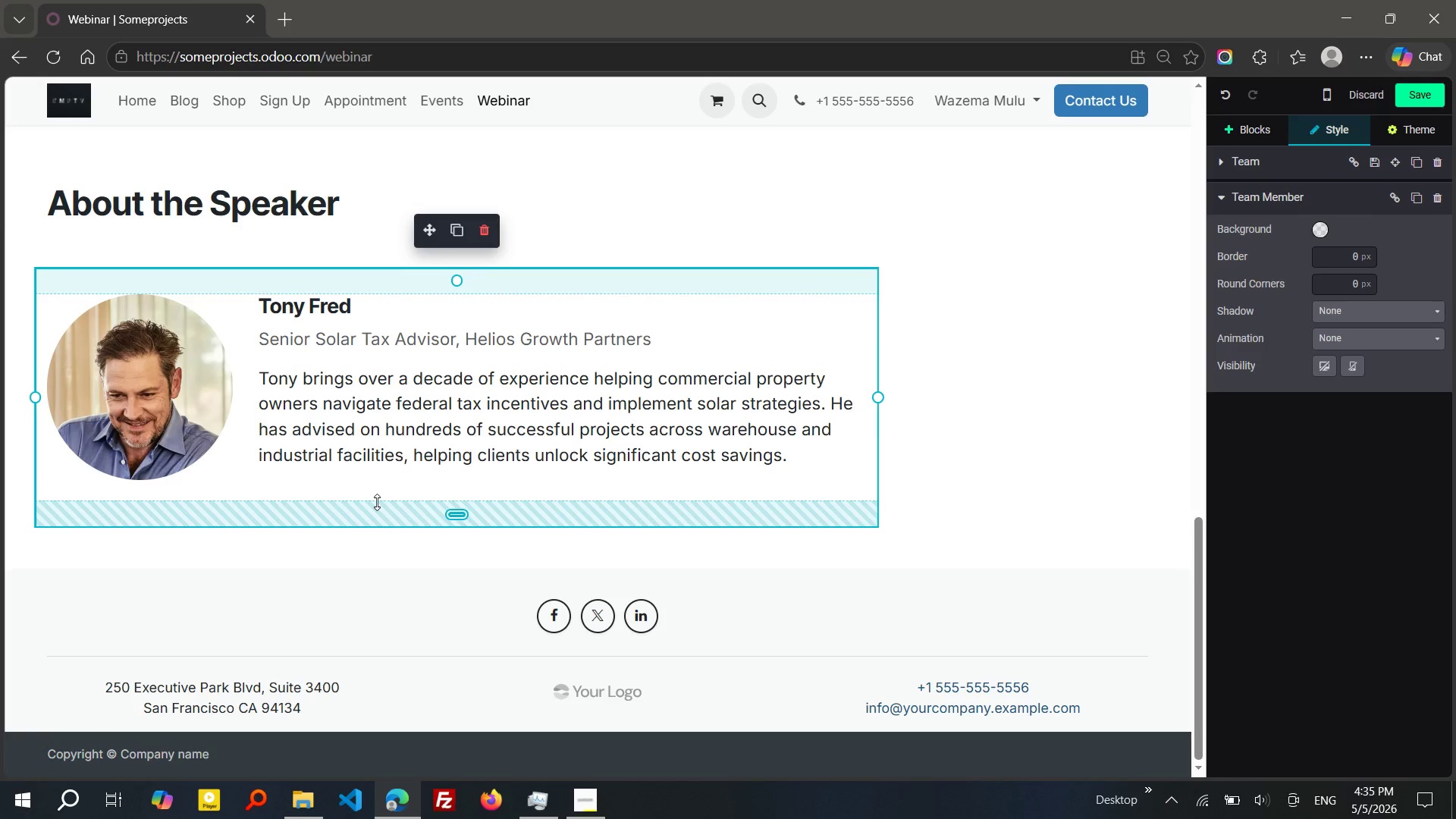 
left_click([534, 789])
 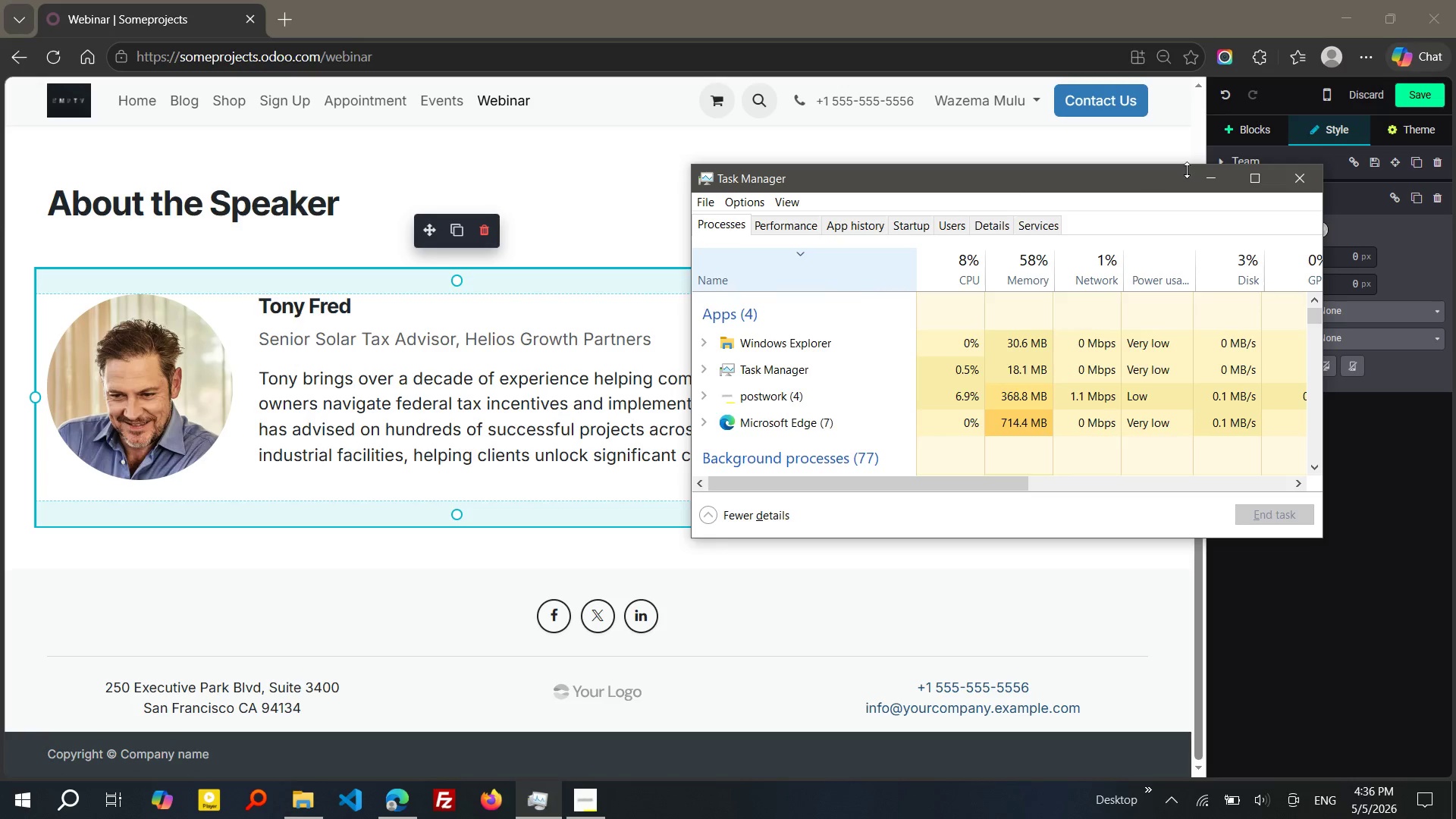 
wait(51.52)
 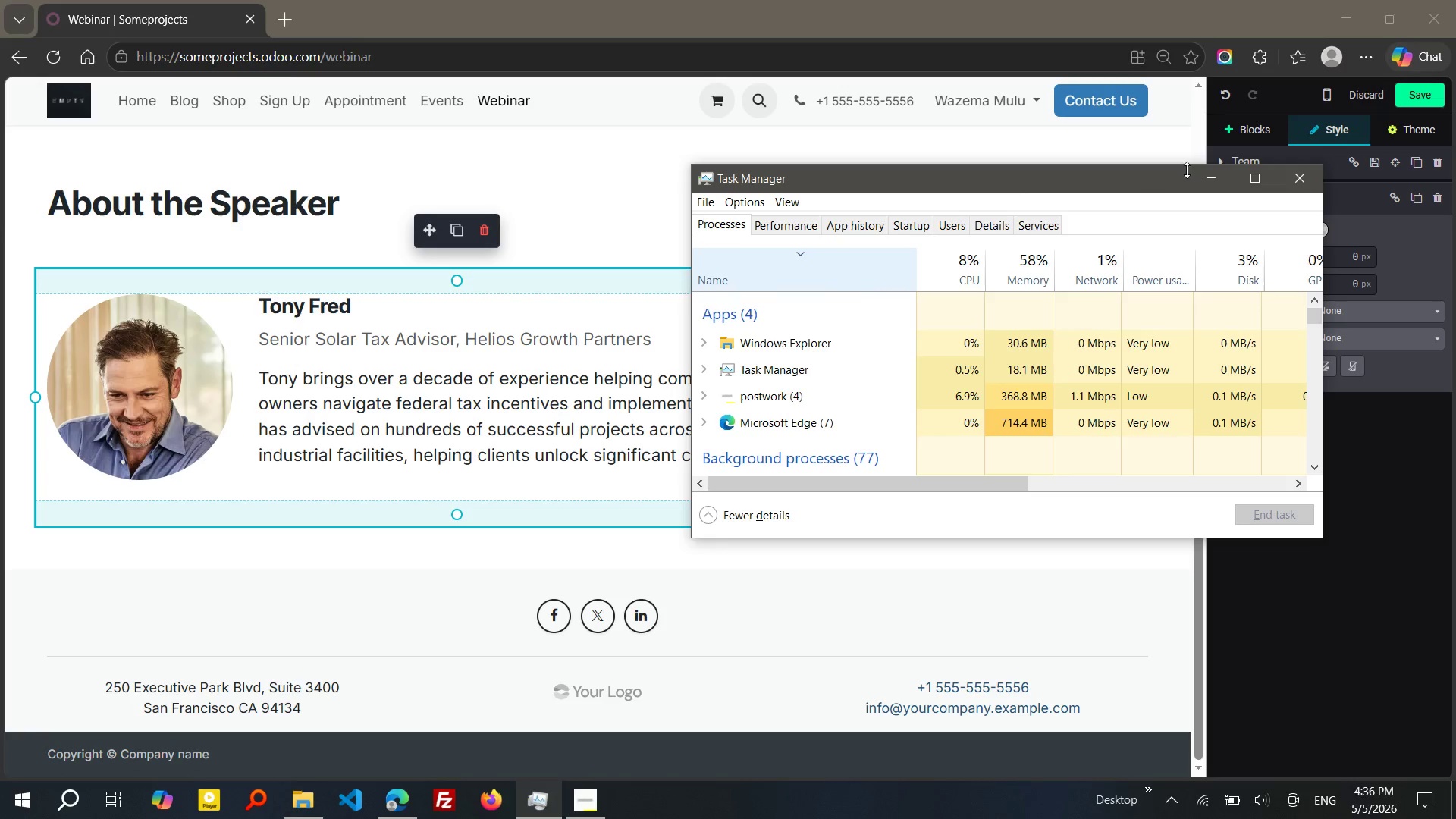 
left_click([1253, 137])
 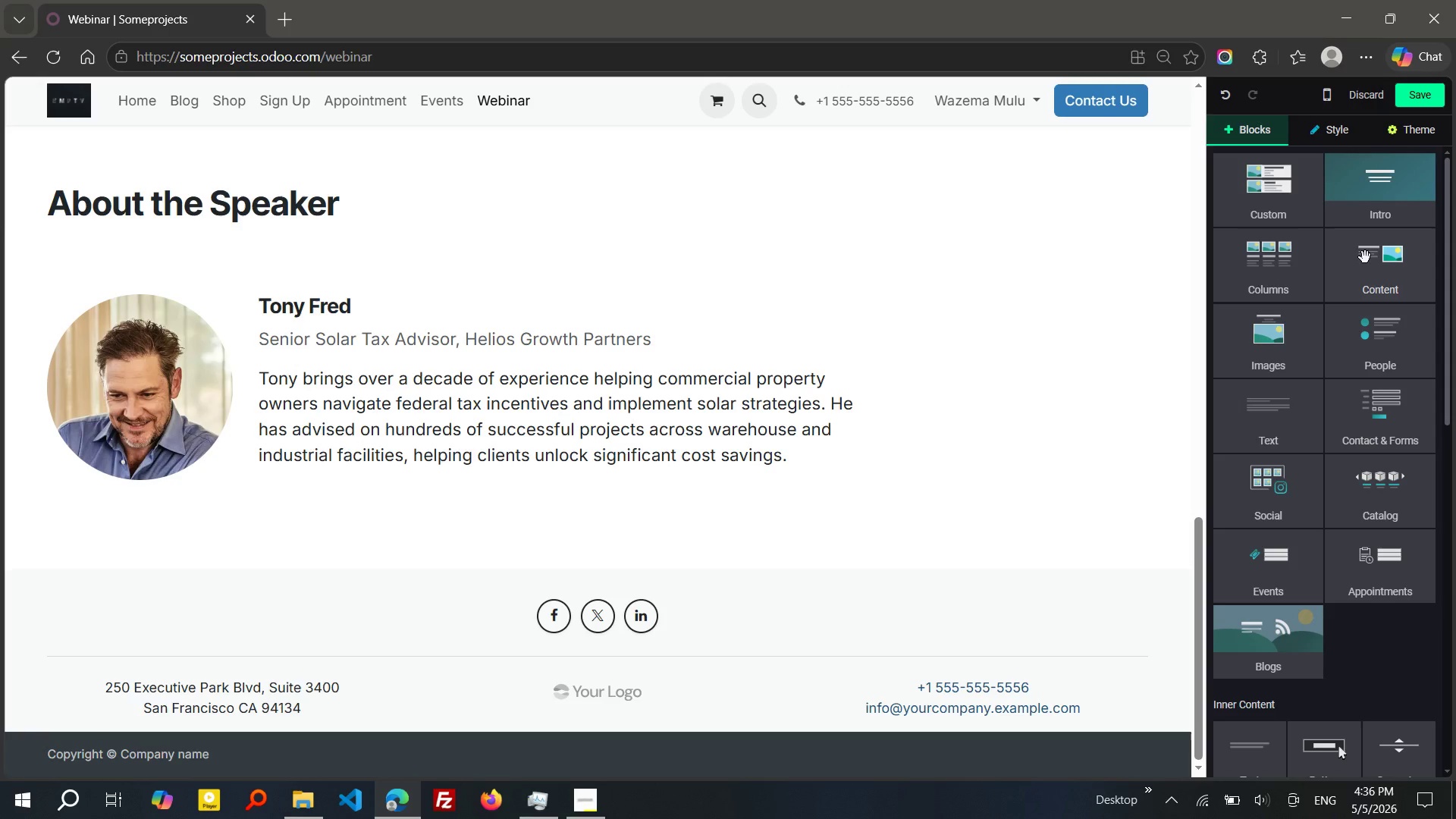 
left_click_drag(start_coordinate=[1365, 257], to_coordinate=[767, 568])
 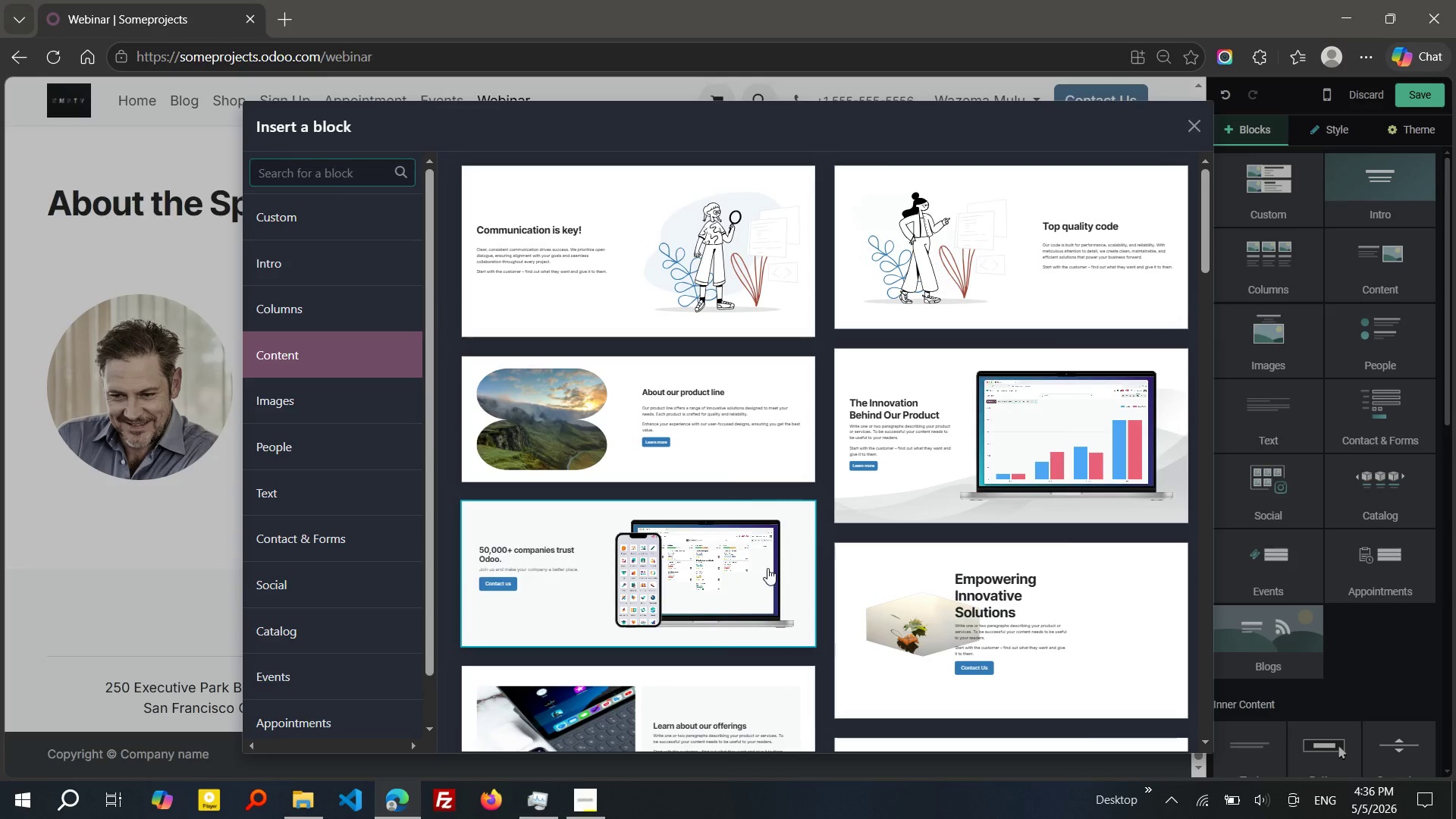 
type(EVEnt)
 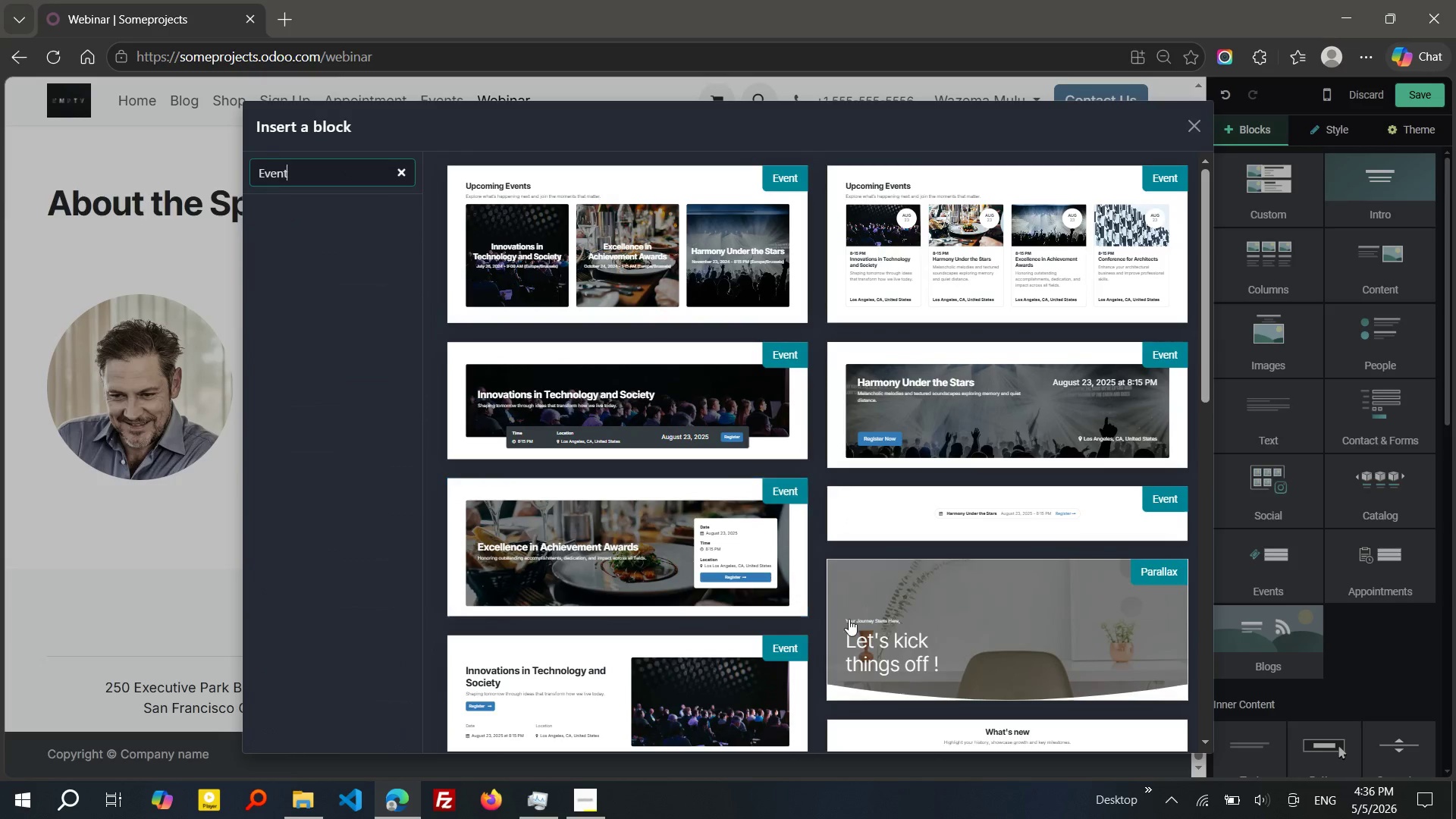 
mouse_move([930, 727])
 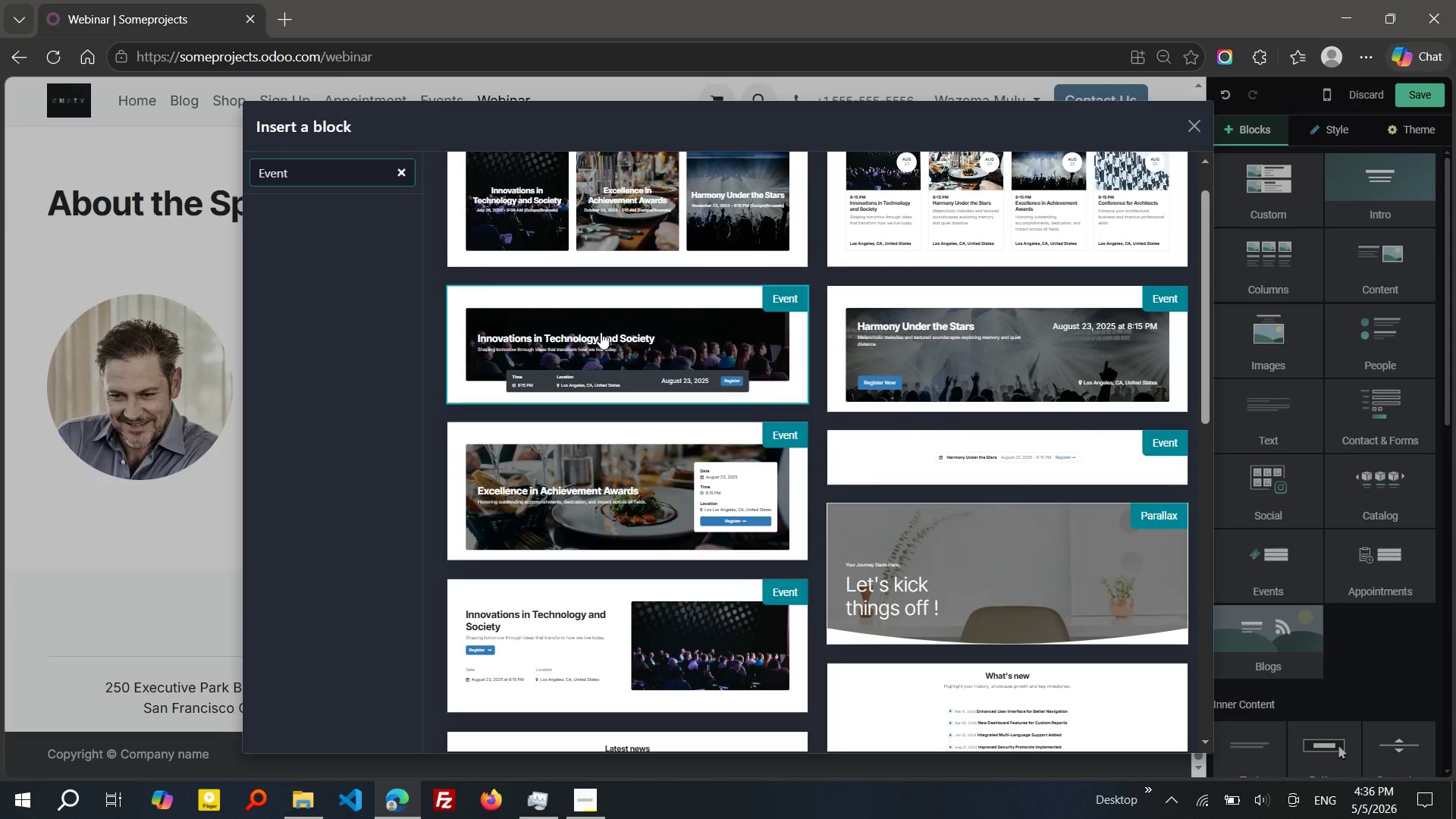 
left_click([601, 332])
 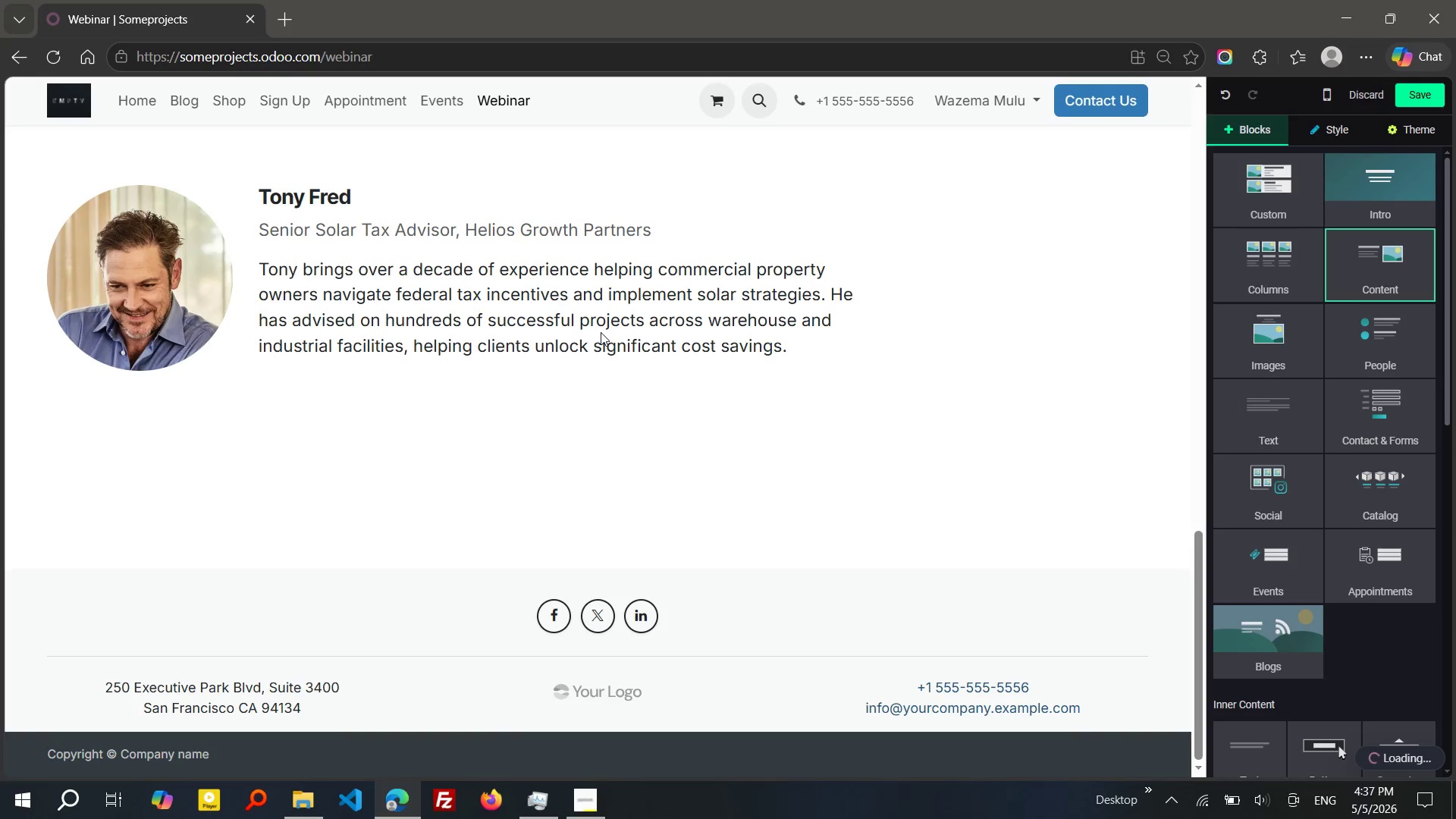 
left_click([523, 812])
 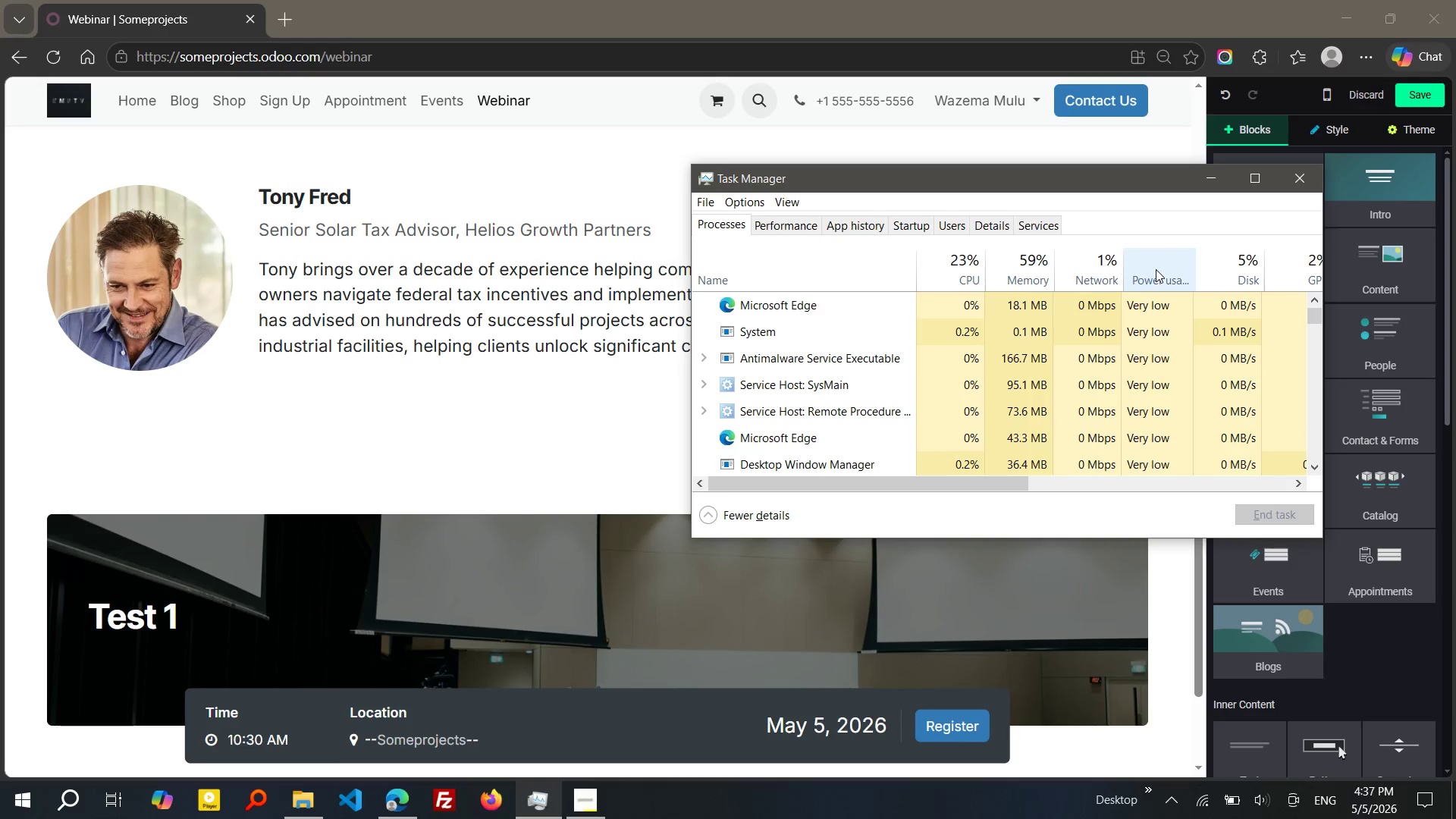 
wait(14.2)
 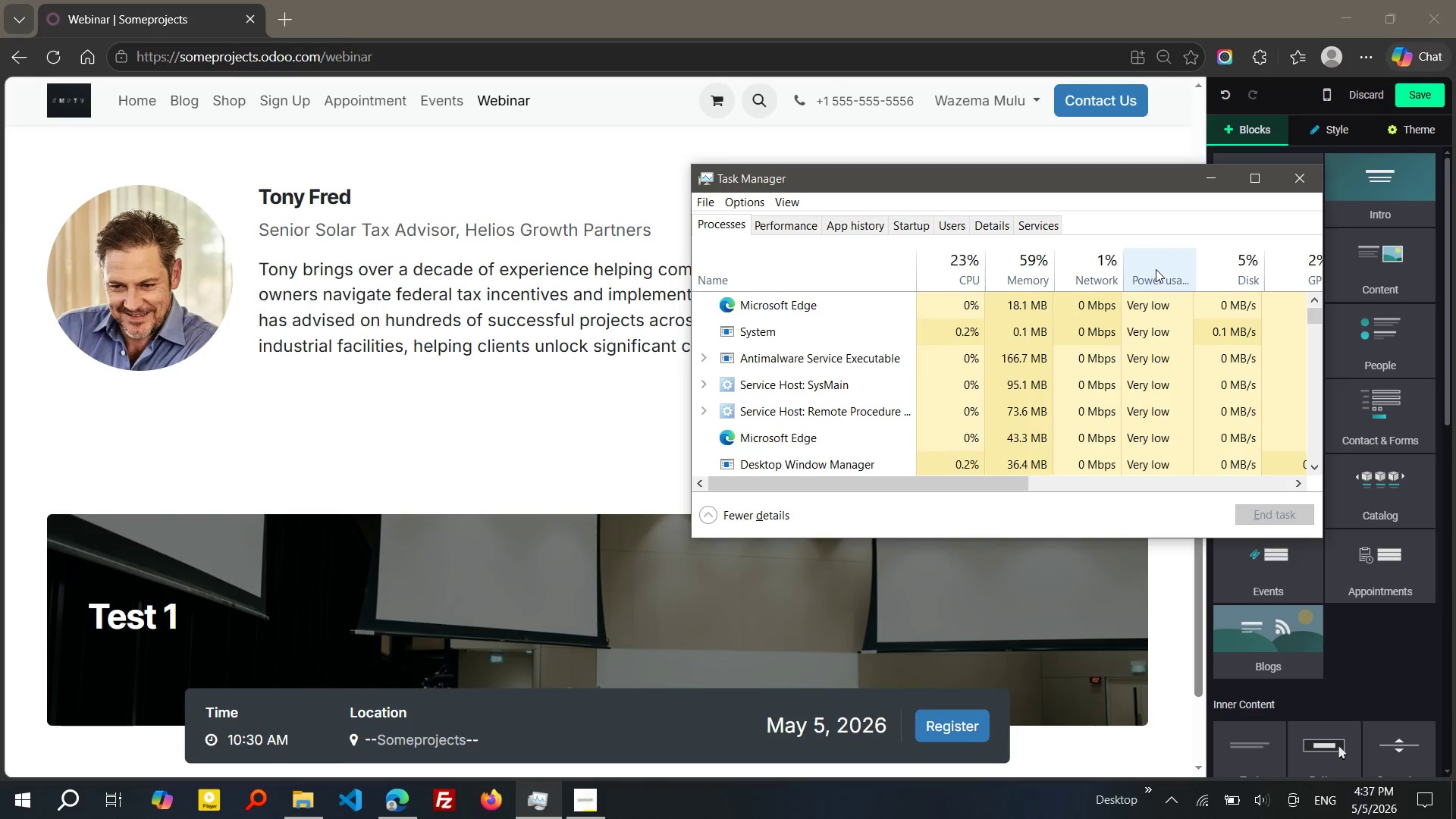 
left_click([945, 645])
 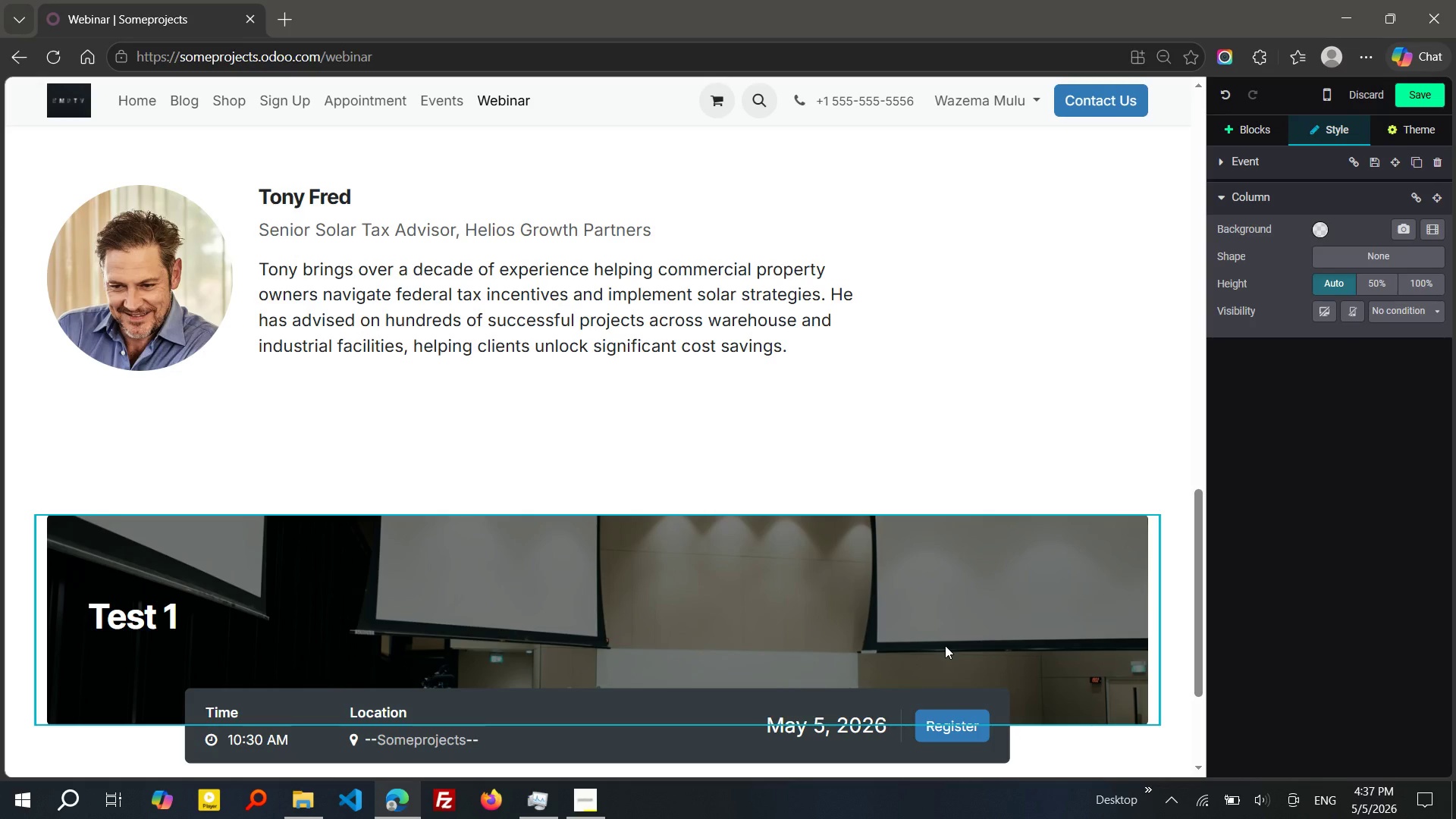 
wait(29.25)
 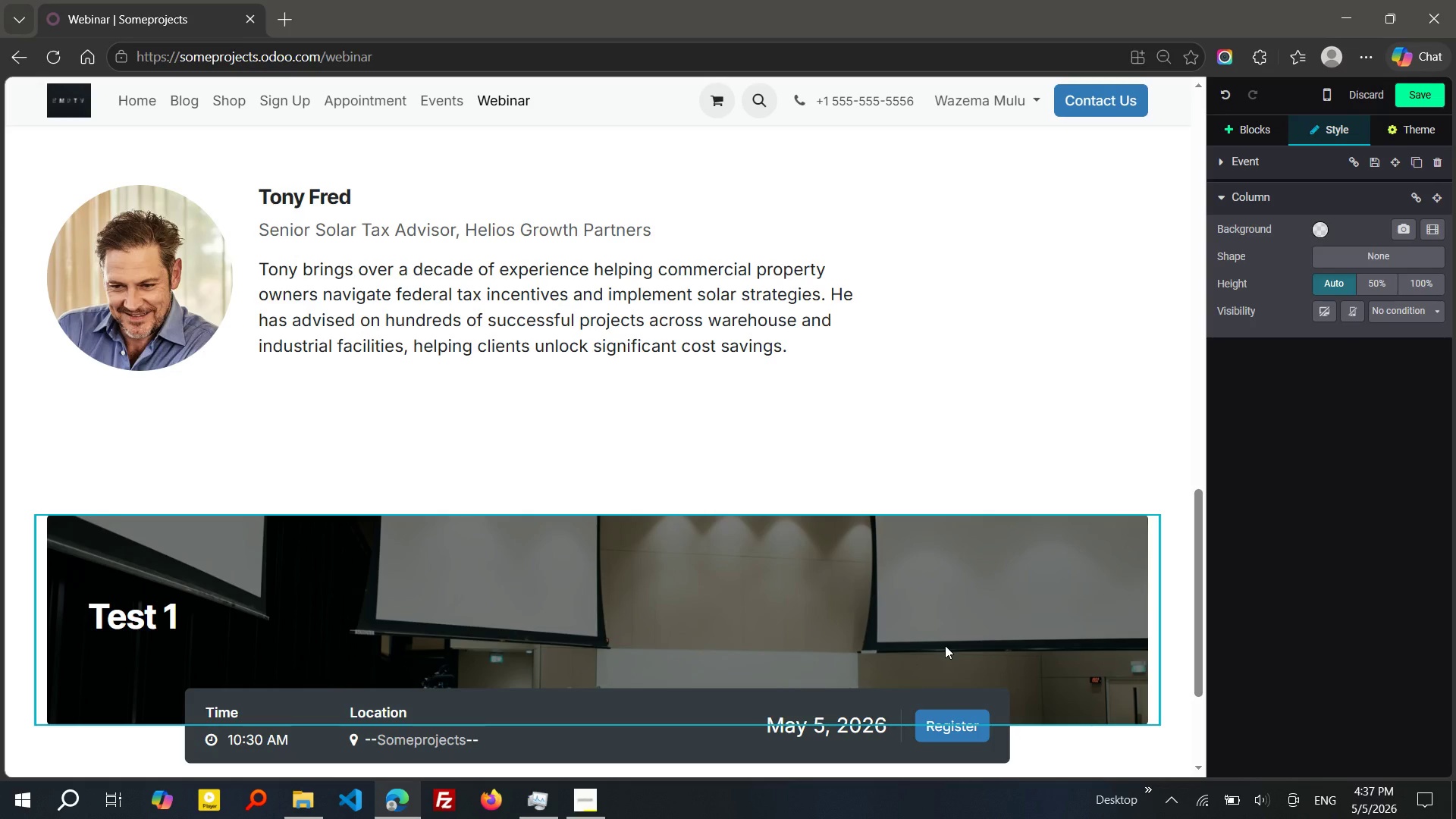 
left_click([939, 447])
 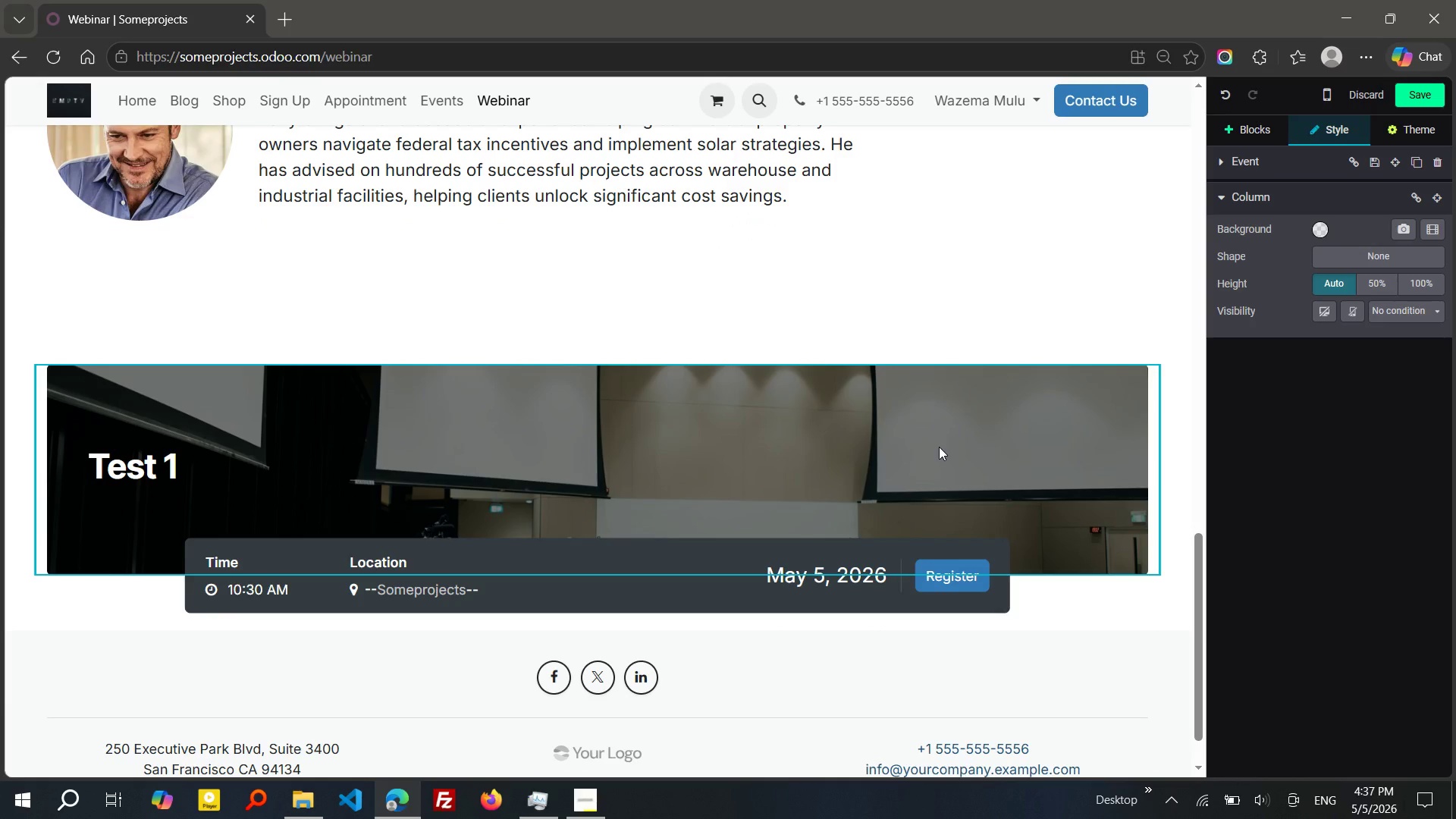 
wait(8.39)
 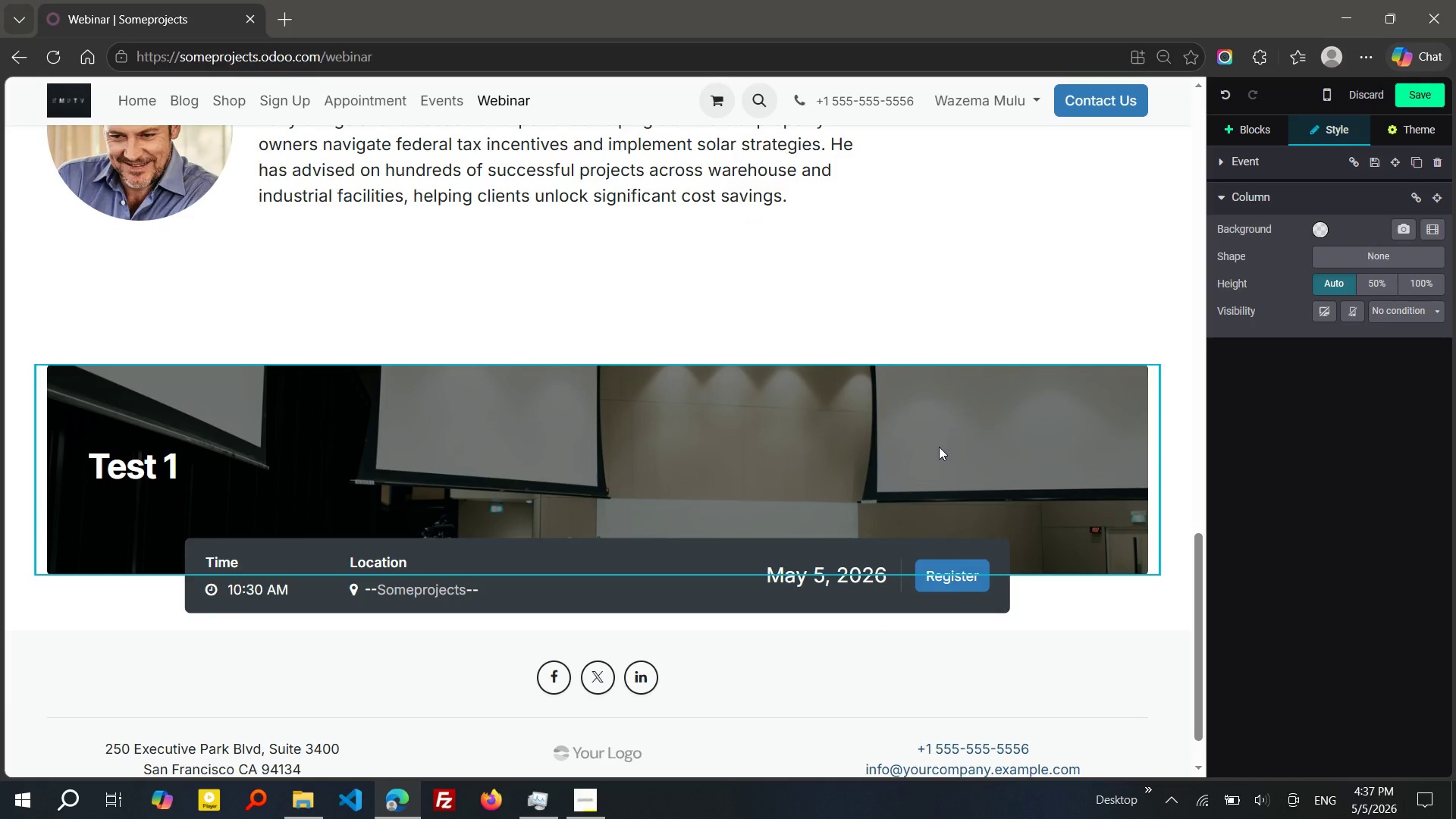 
left_click([1218, 157])
 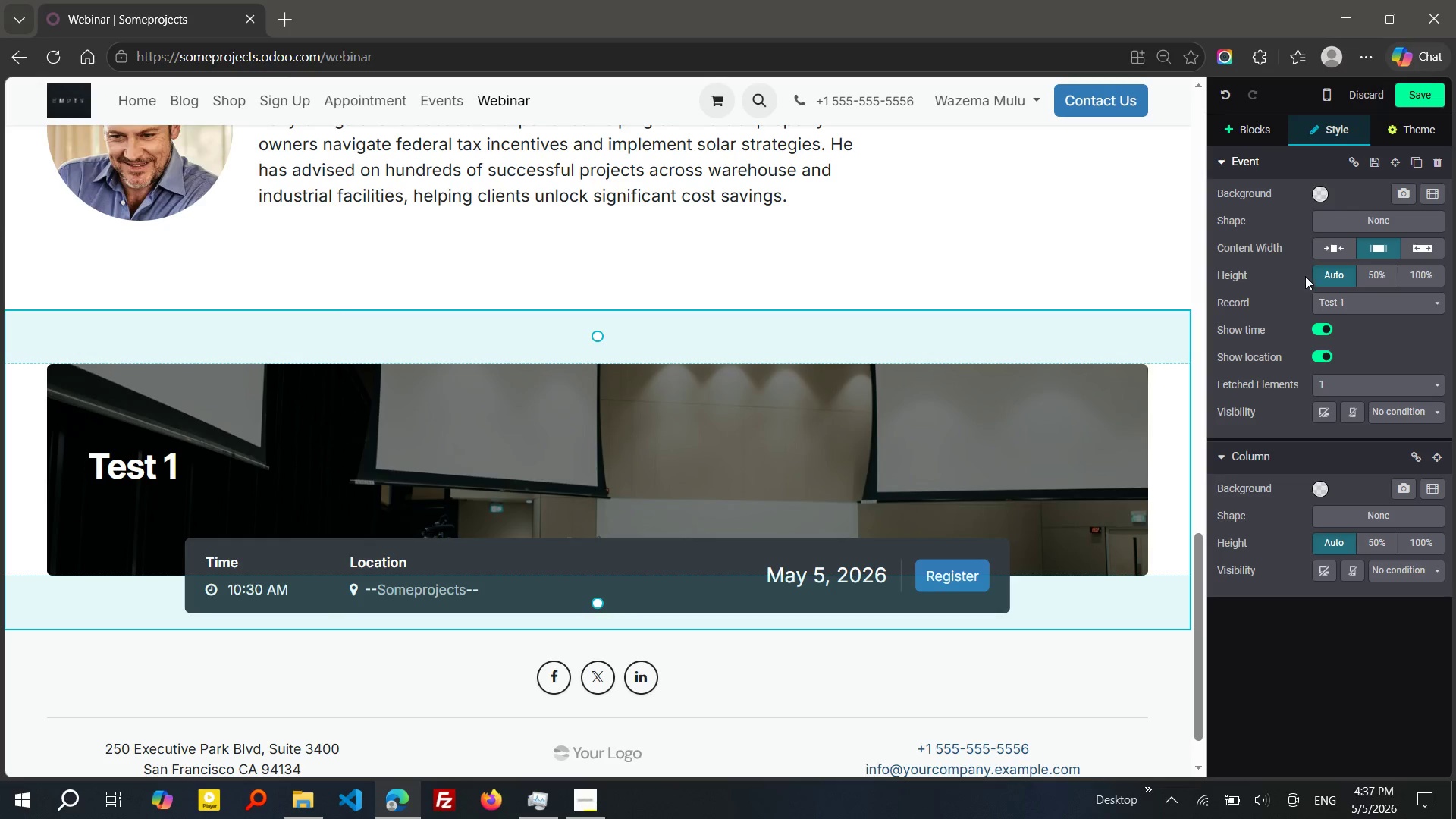 
left_click([1342, 304])
 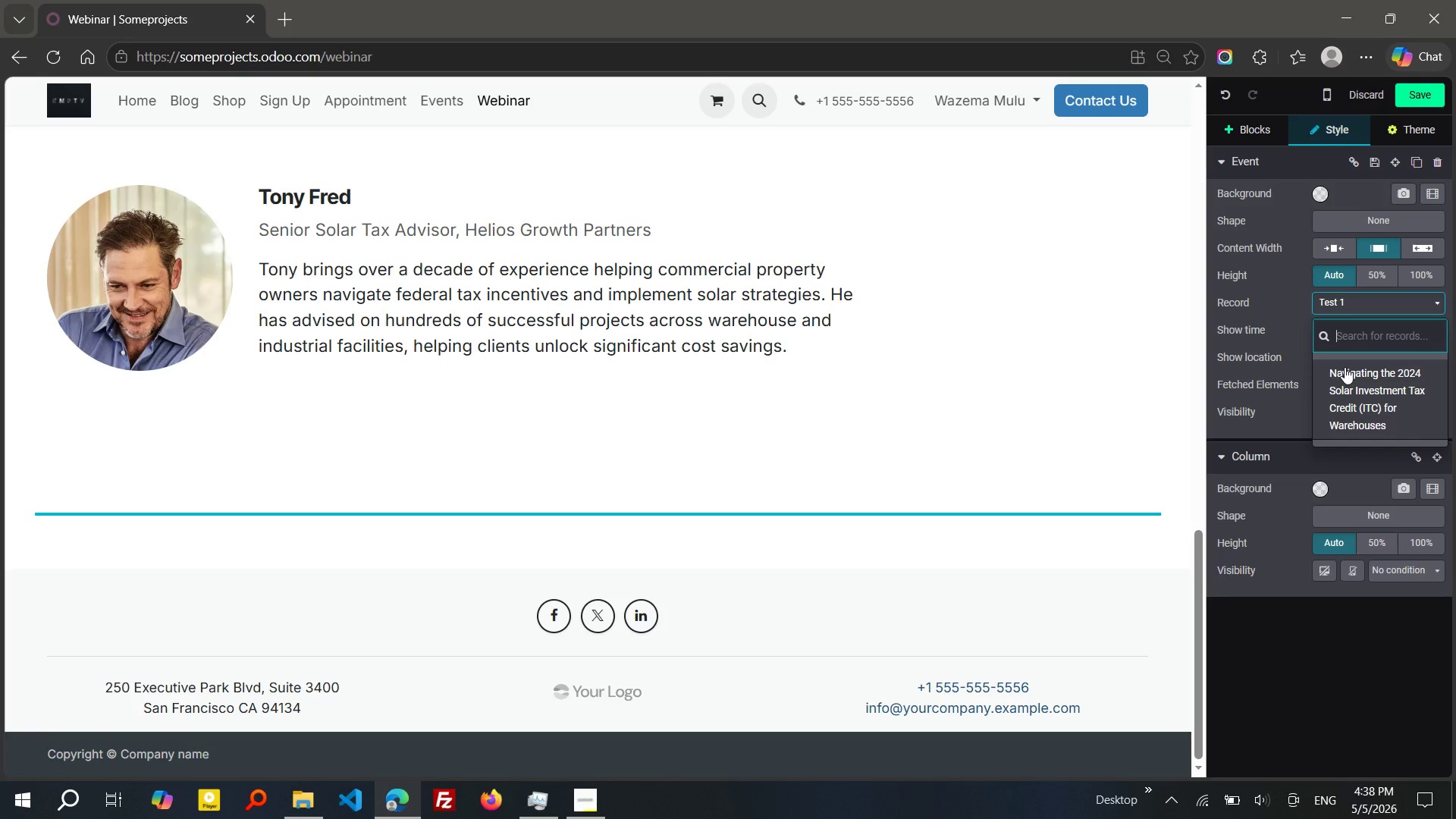 
wait(7.48)
 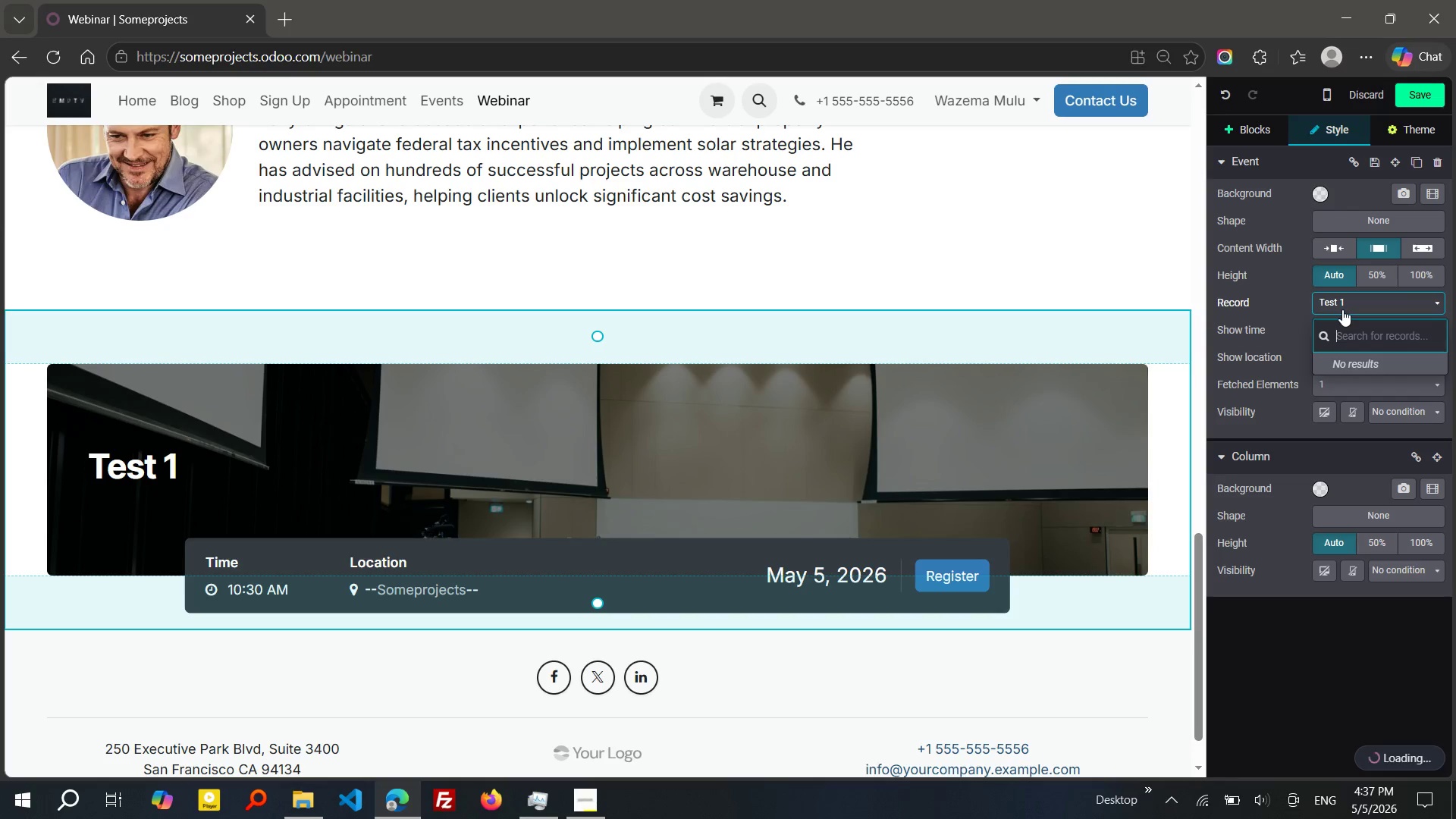 
left_click([1345, 367])
 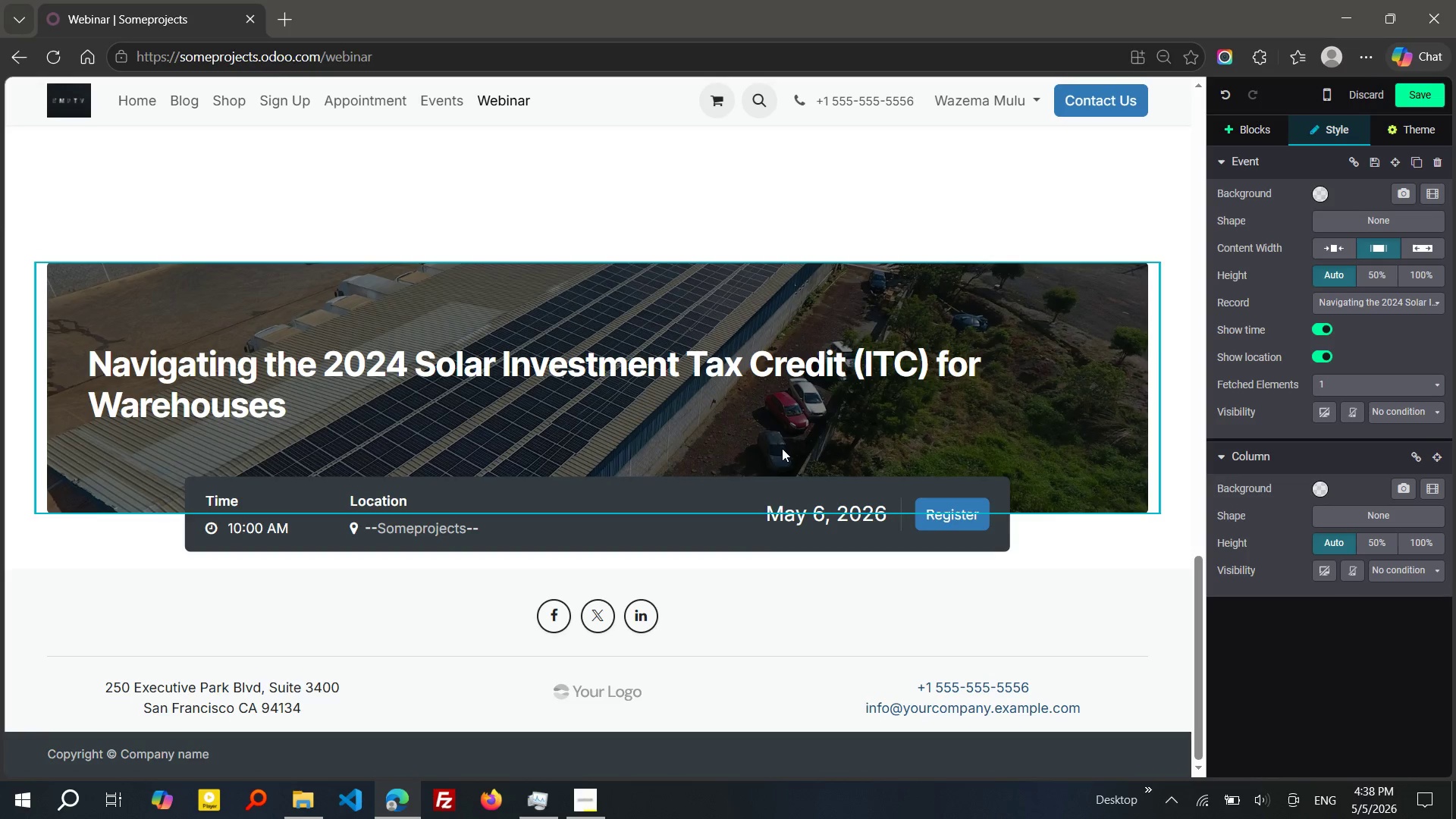 
wait(22.83)
 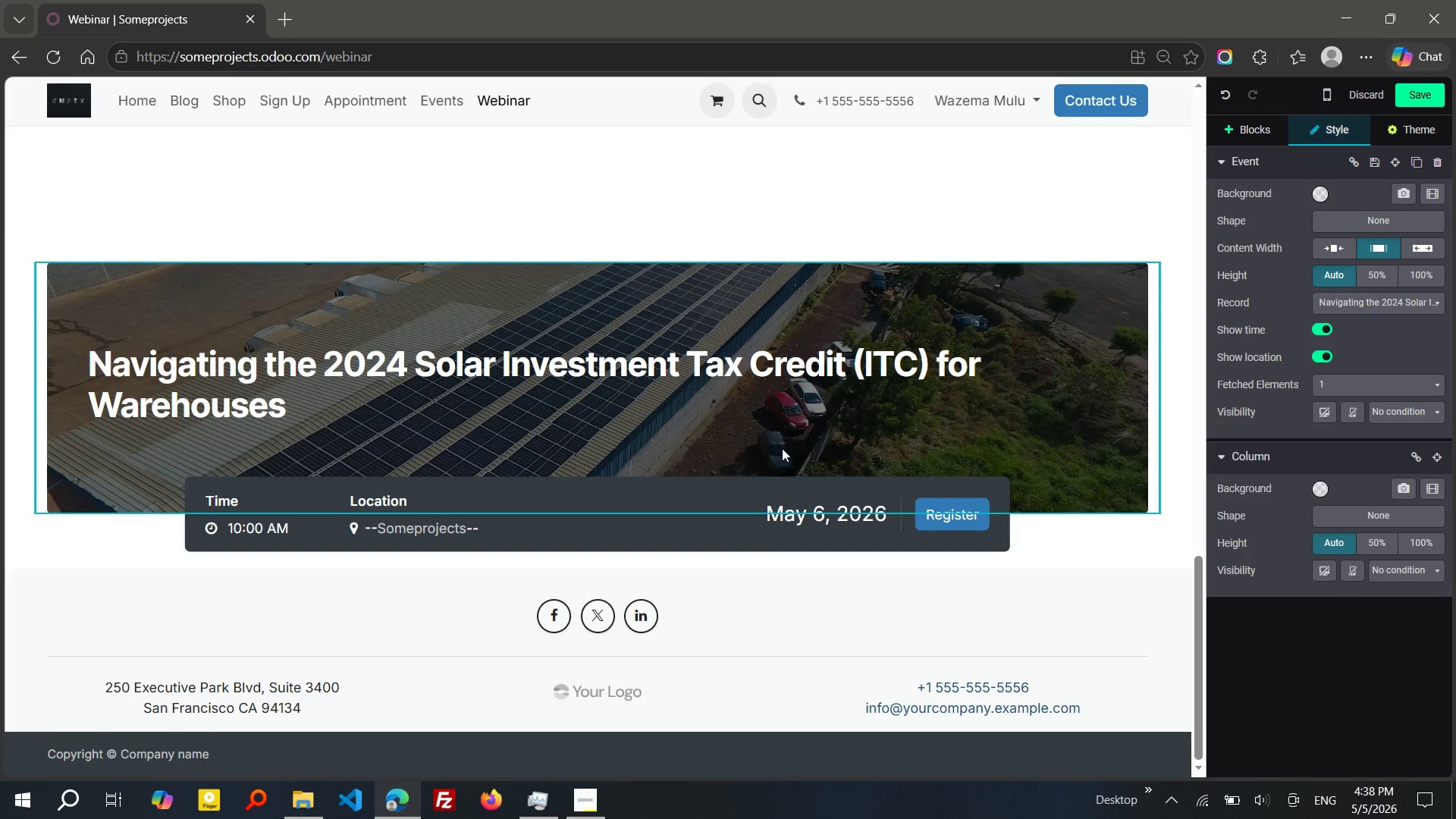 
left_click([484, 359])
 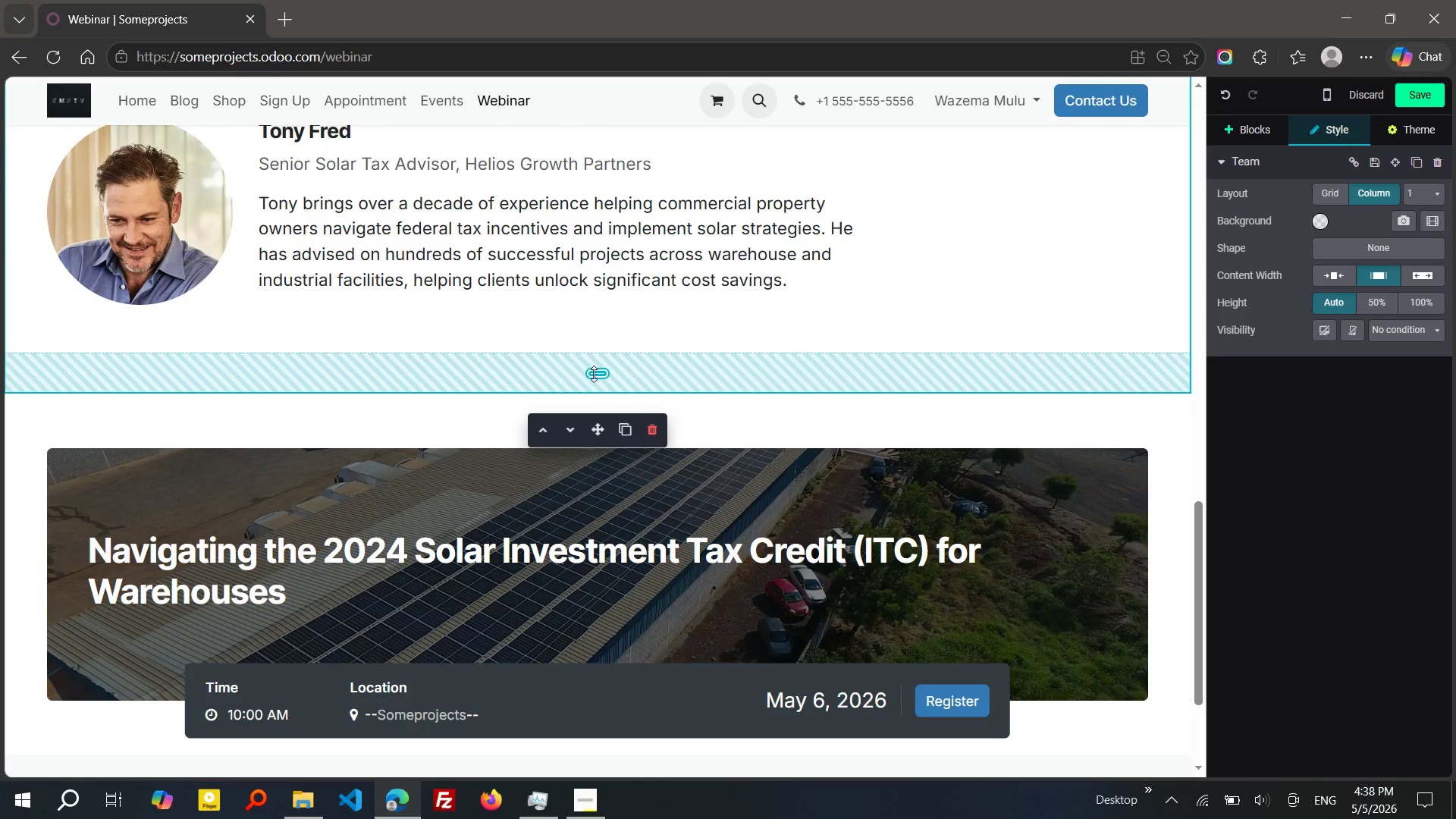 
left_click_drag(start_coordinate=[598, 375], to_coordinate=[598, 234])
 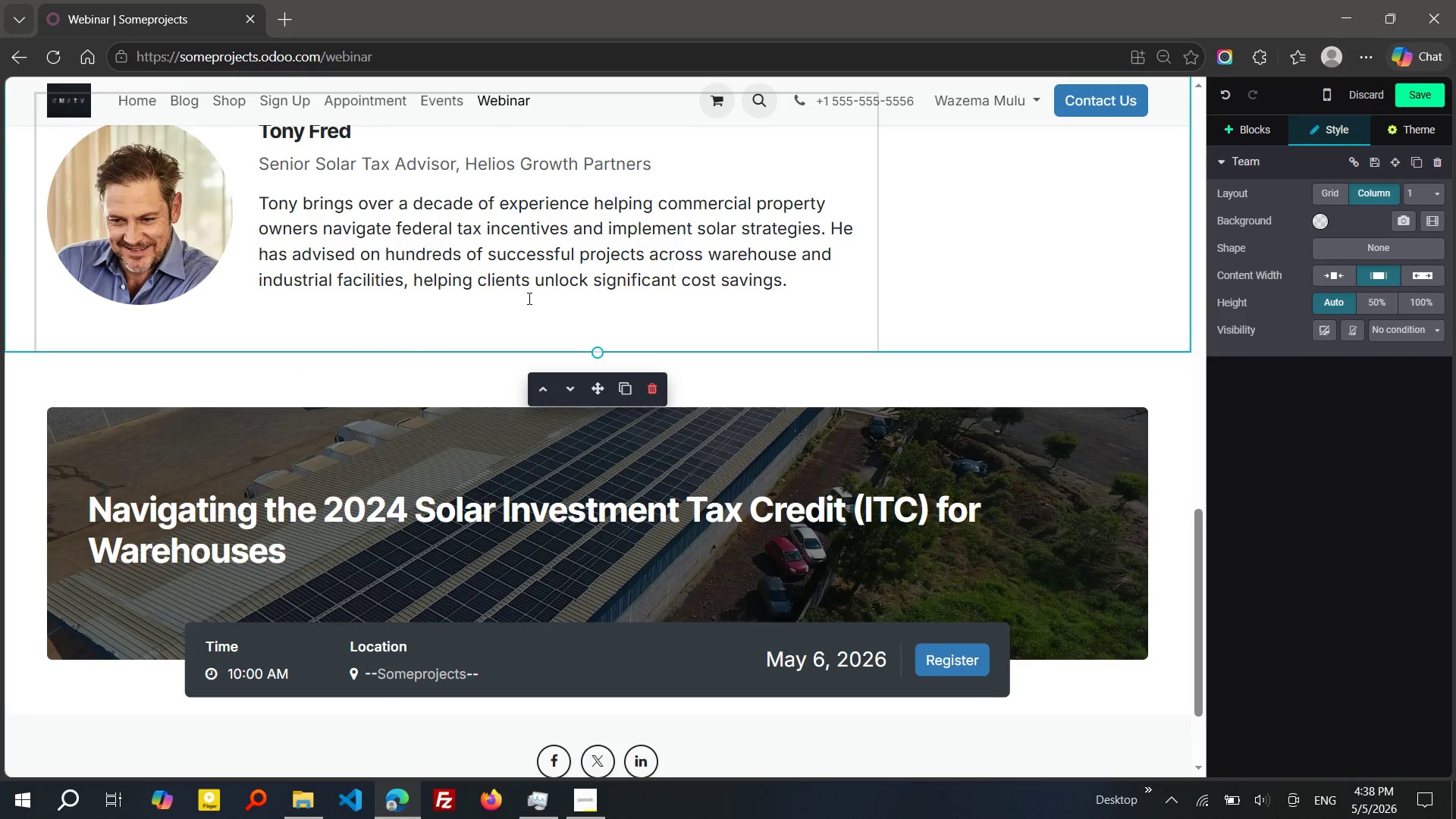 
mouse_move([501, 289])
 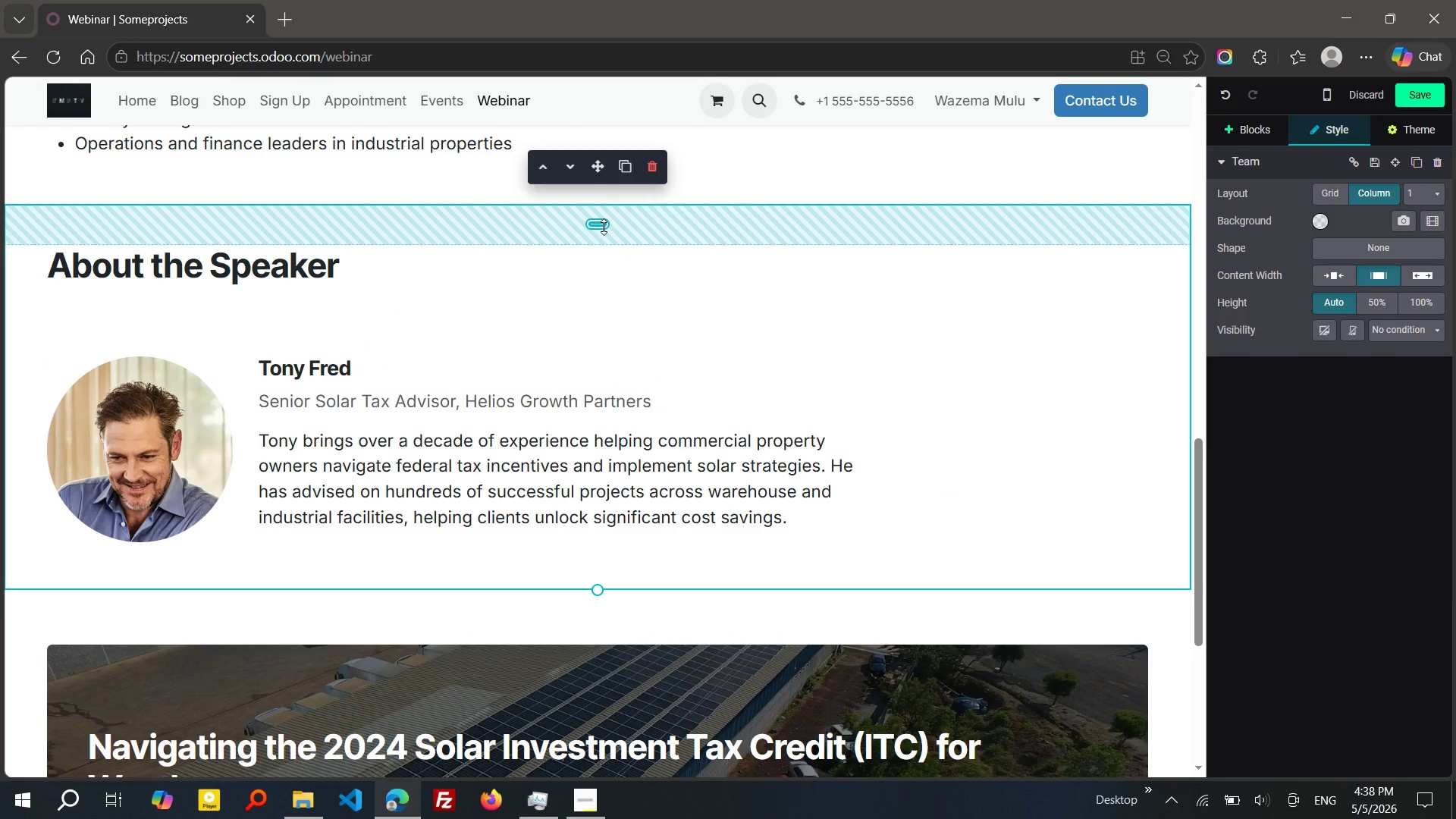 
left_click_drag(start_coordinate=[604, 227], to_coordinate=[616, 99])
 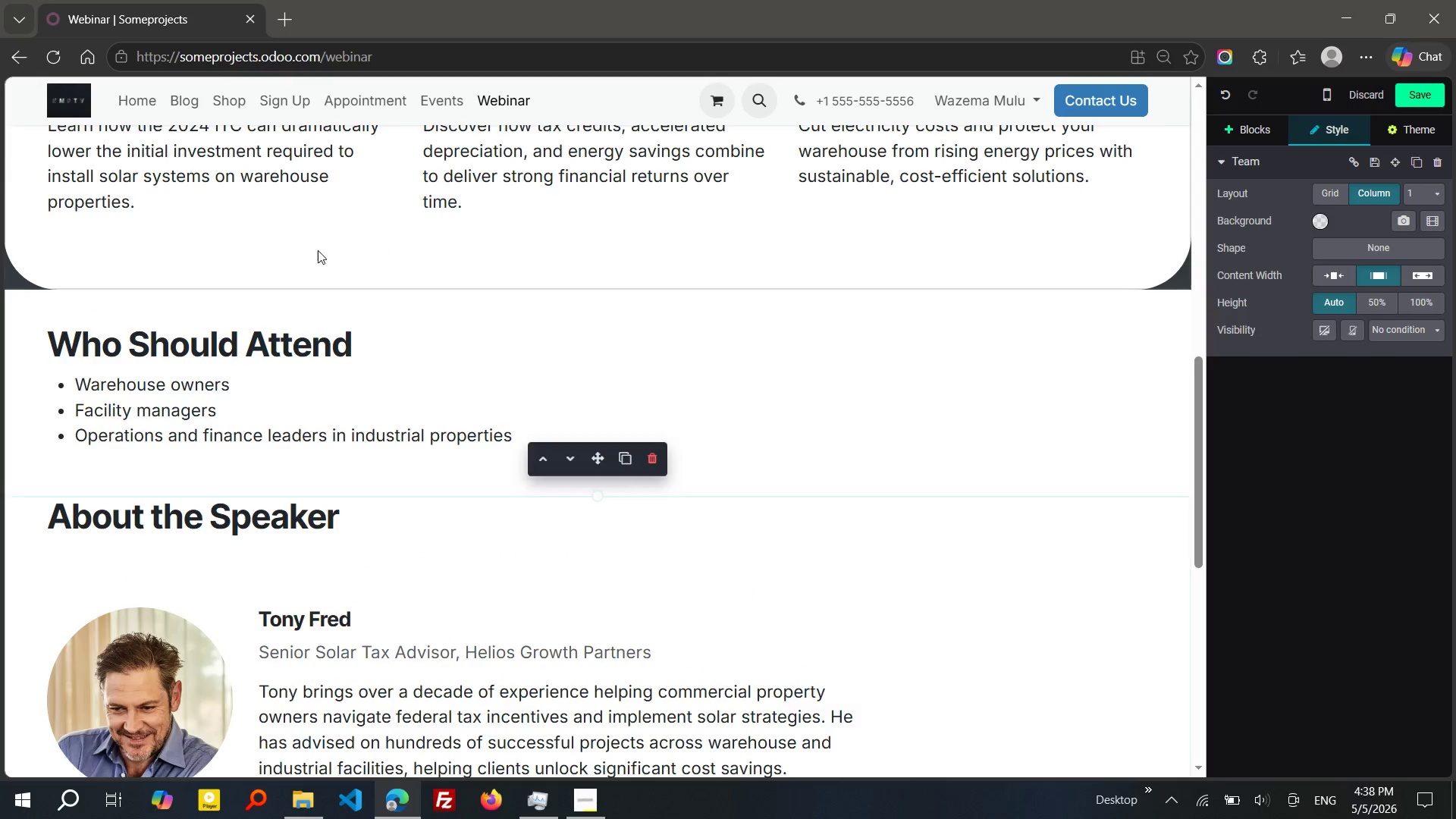 
left_click([229, 257])
 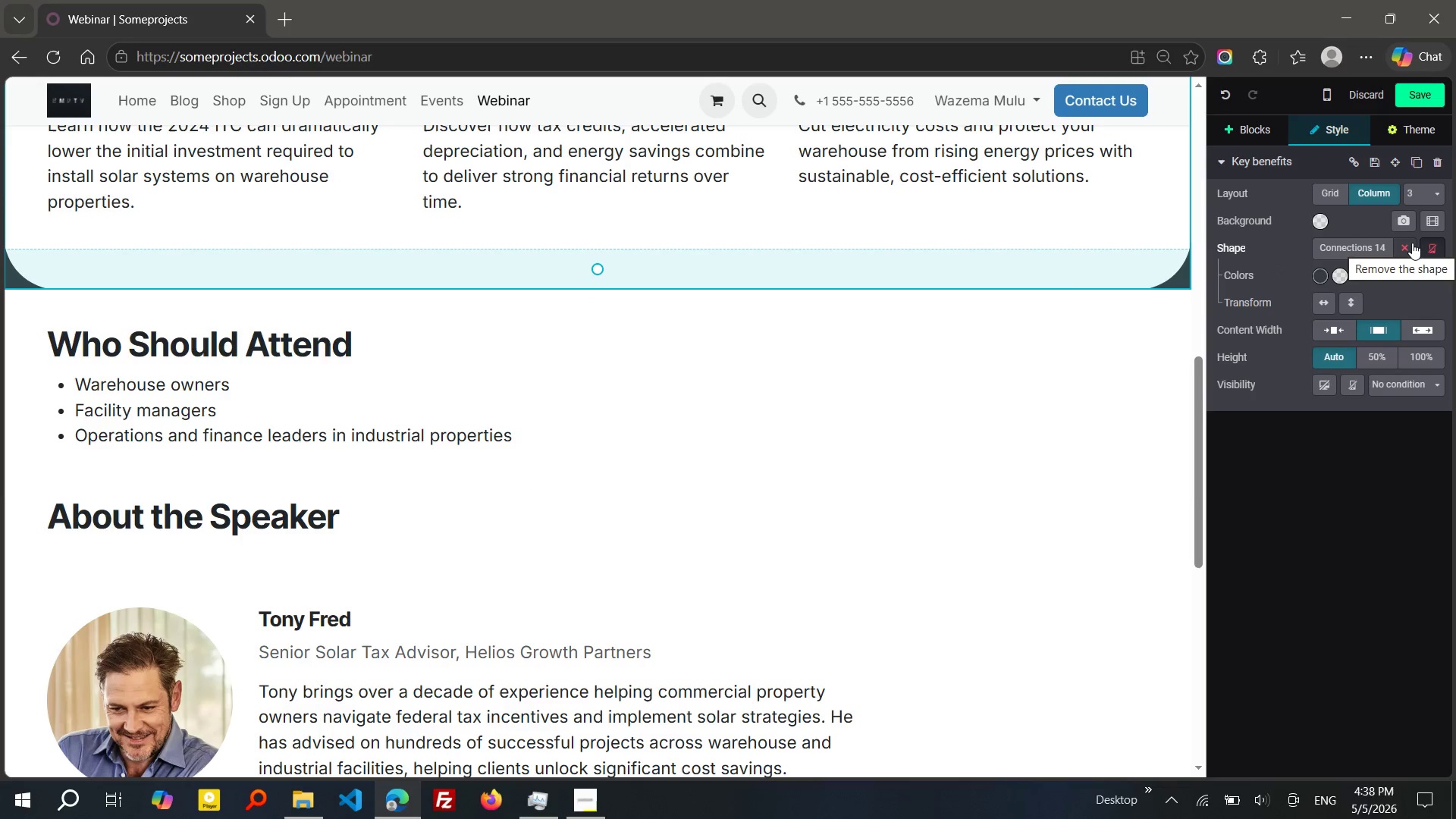 
left_click([1412, 243])
 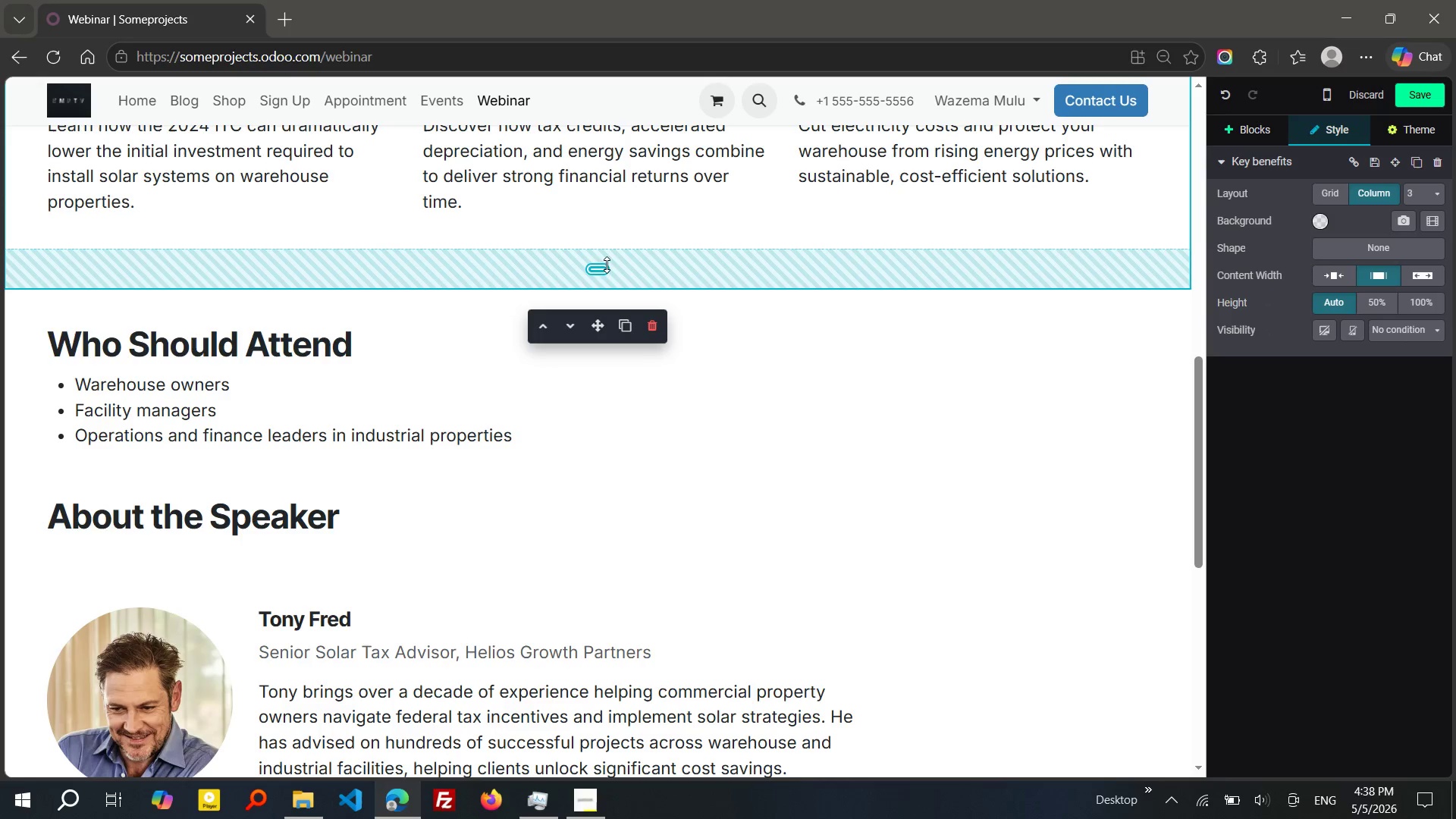 
left_click_drag(start_coordinate=[598, 265], to_coordinate=[596, 137])
 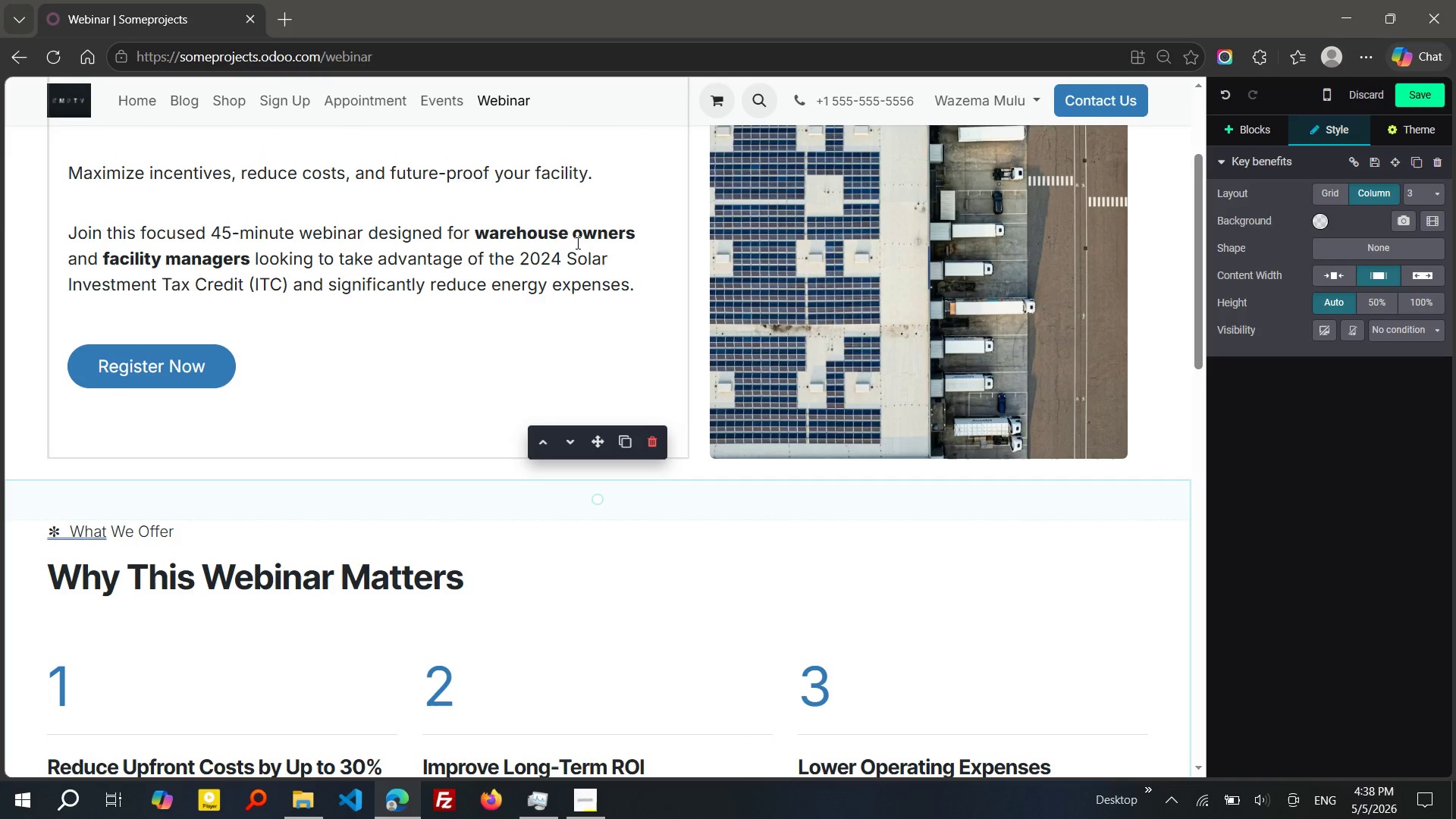 
wait(12.34)
 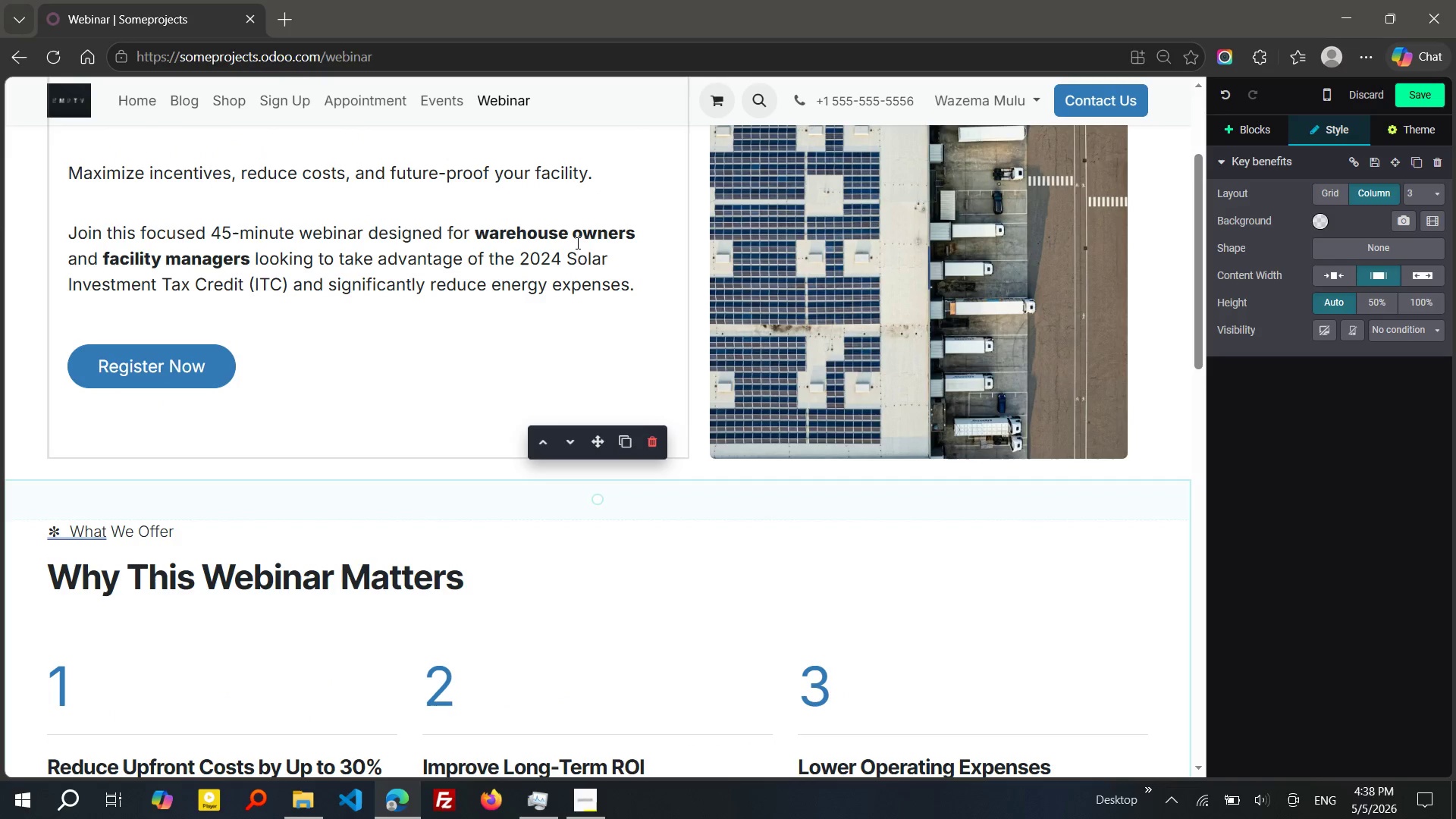 
left_click([174, 192])
 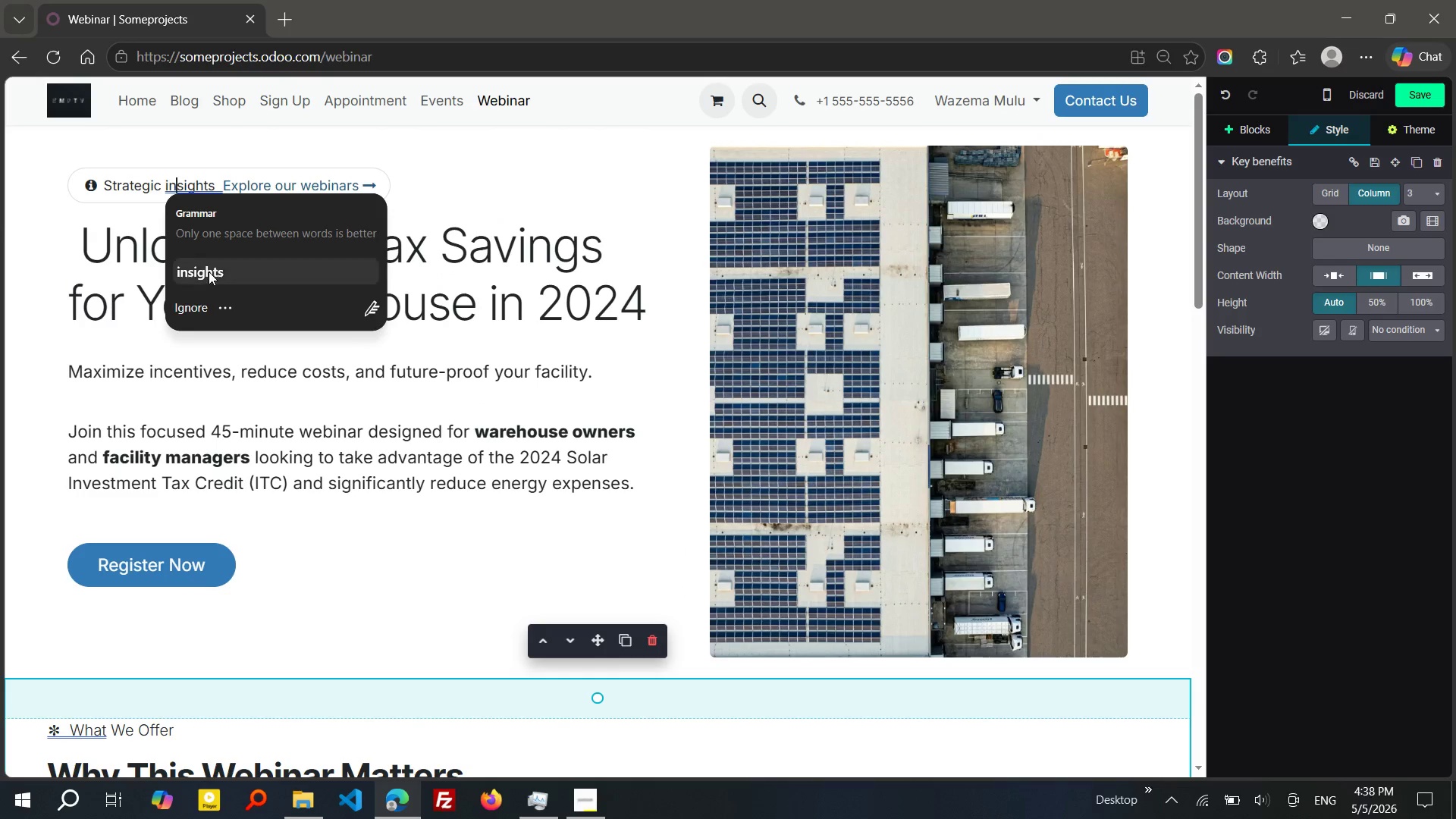 
left_click([209, 271])
 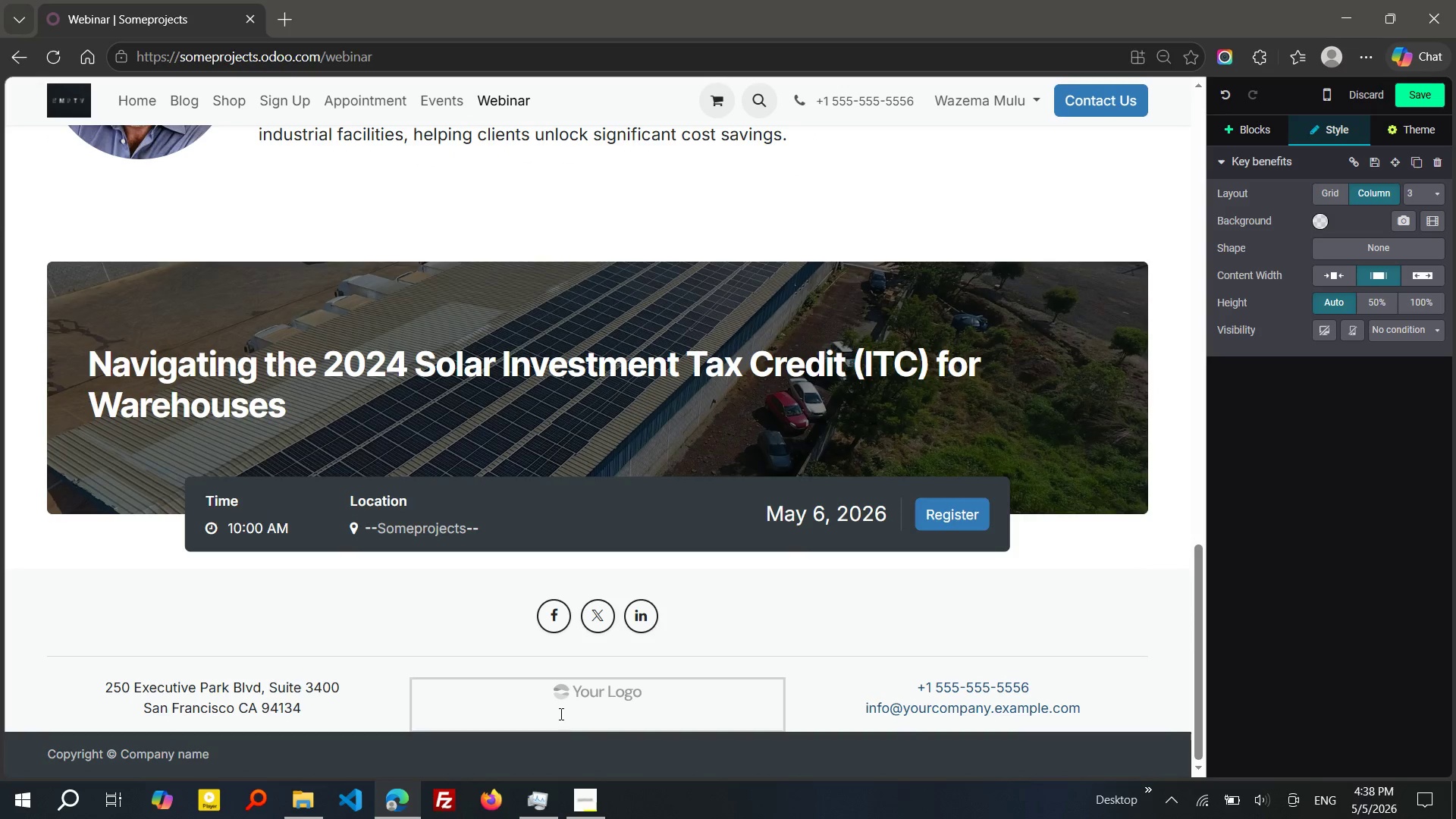 
wait(6.86)
 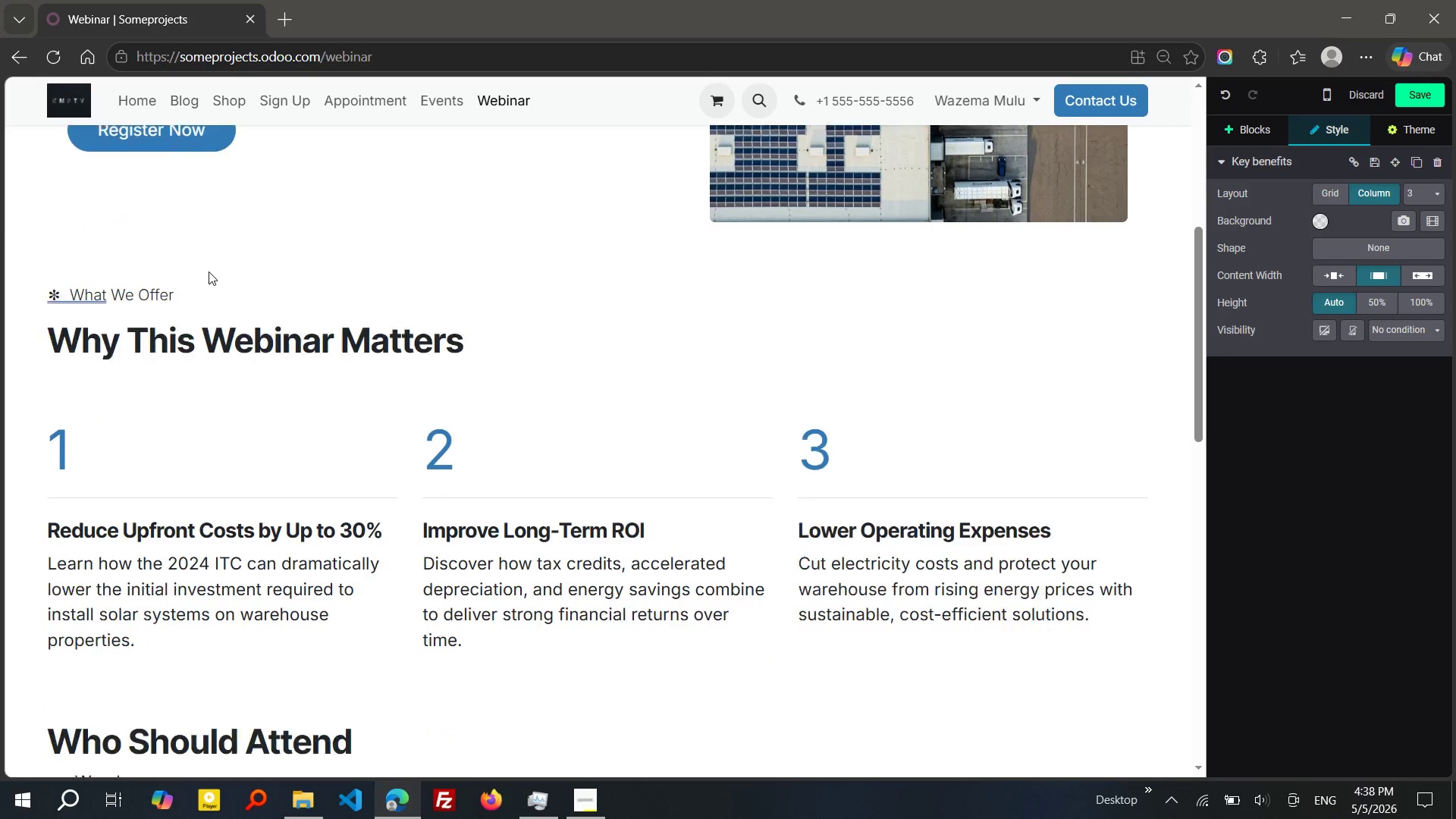 
left_click([582, 796])